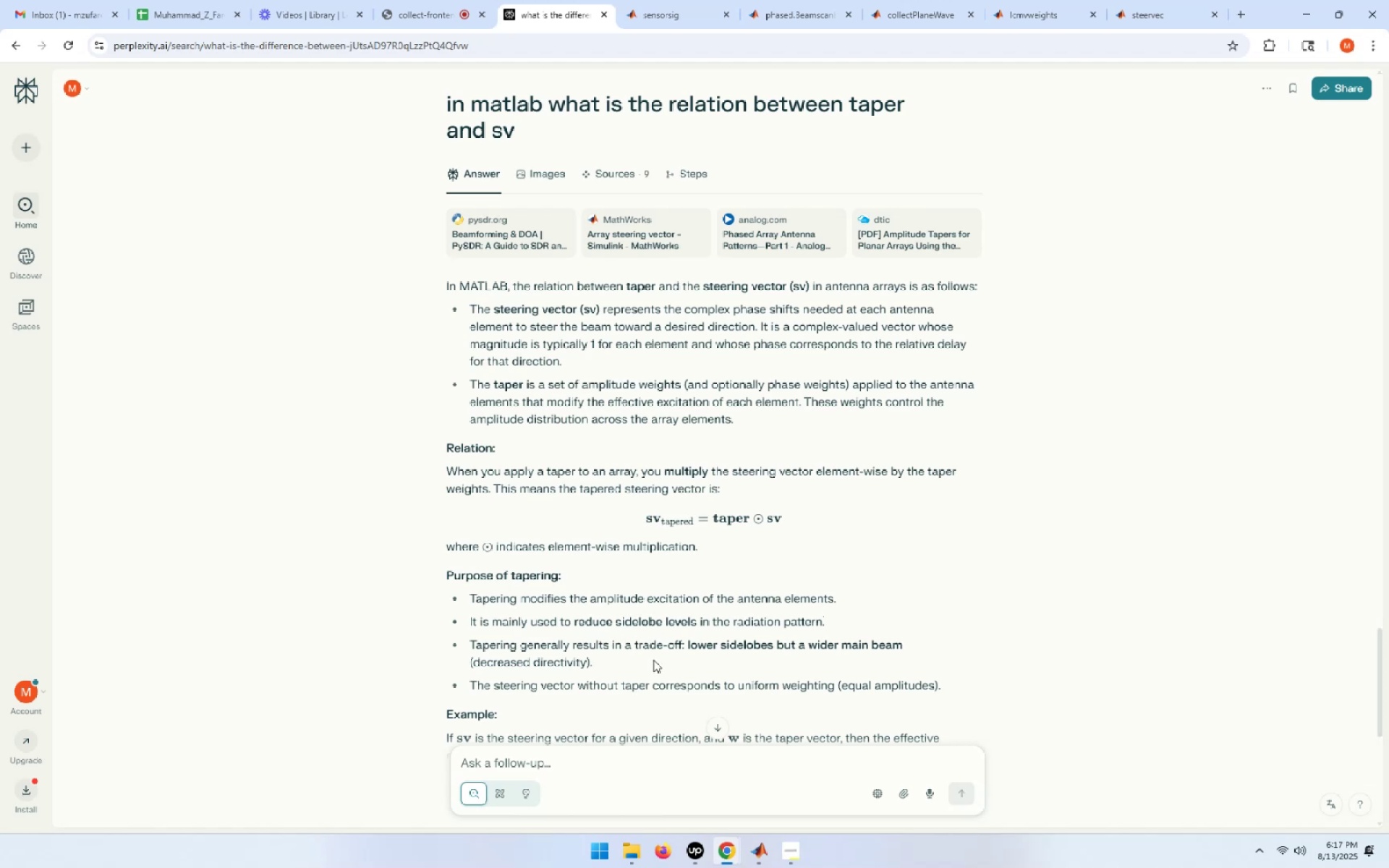 
wait(71.13)
 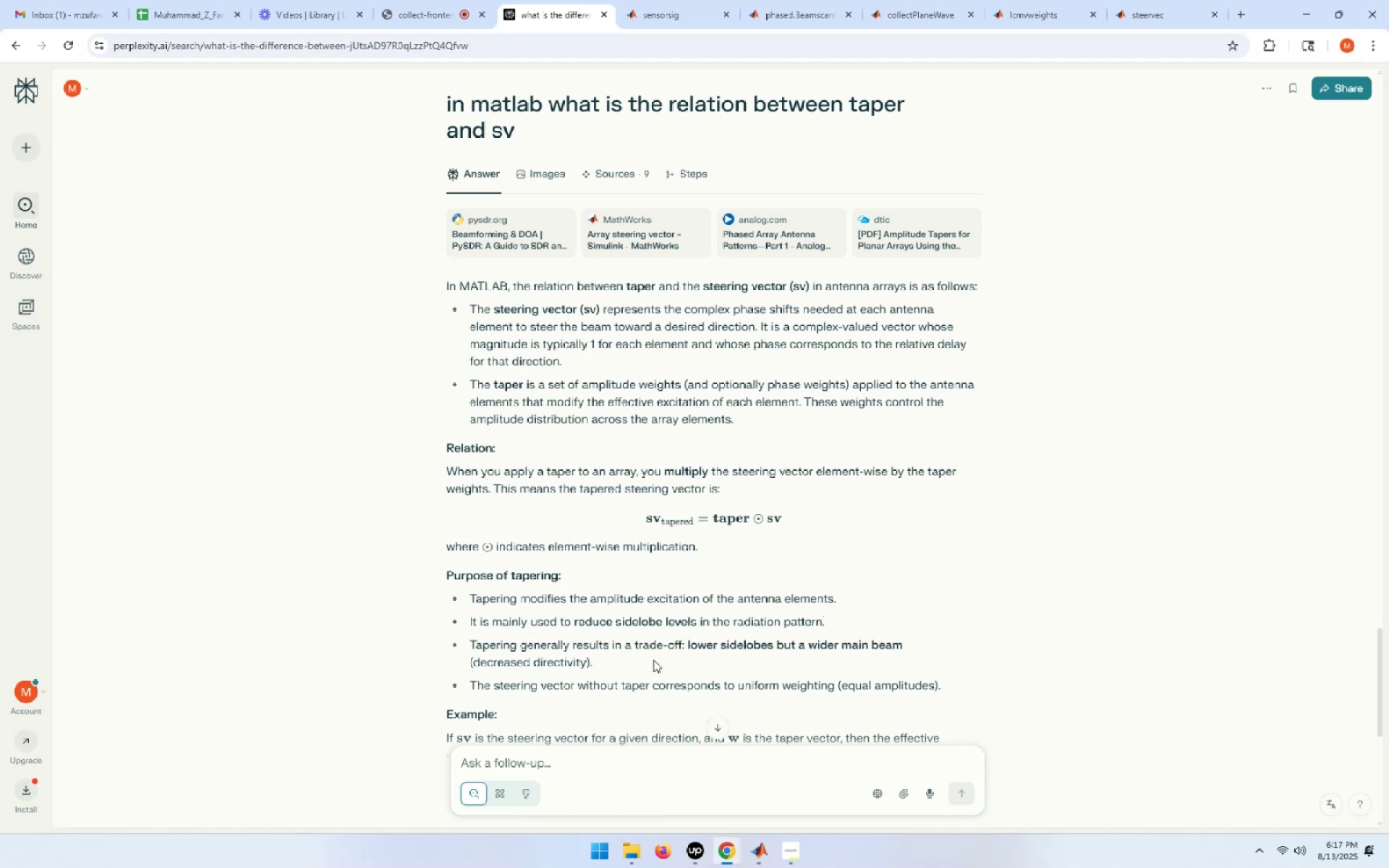 
scroll: coordinate [773, 684], scroll_direction: down, amount: 1.0
 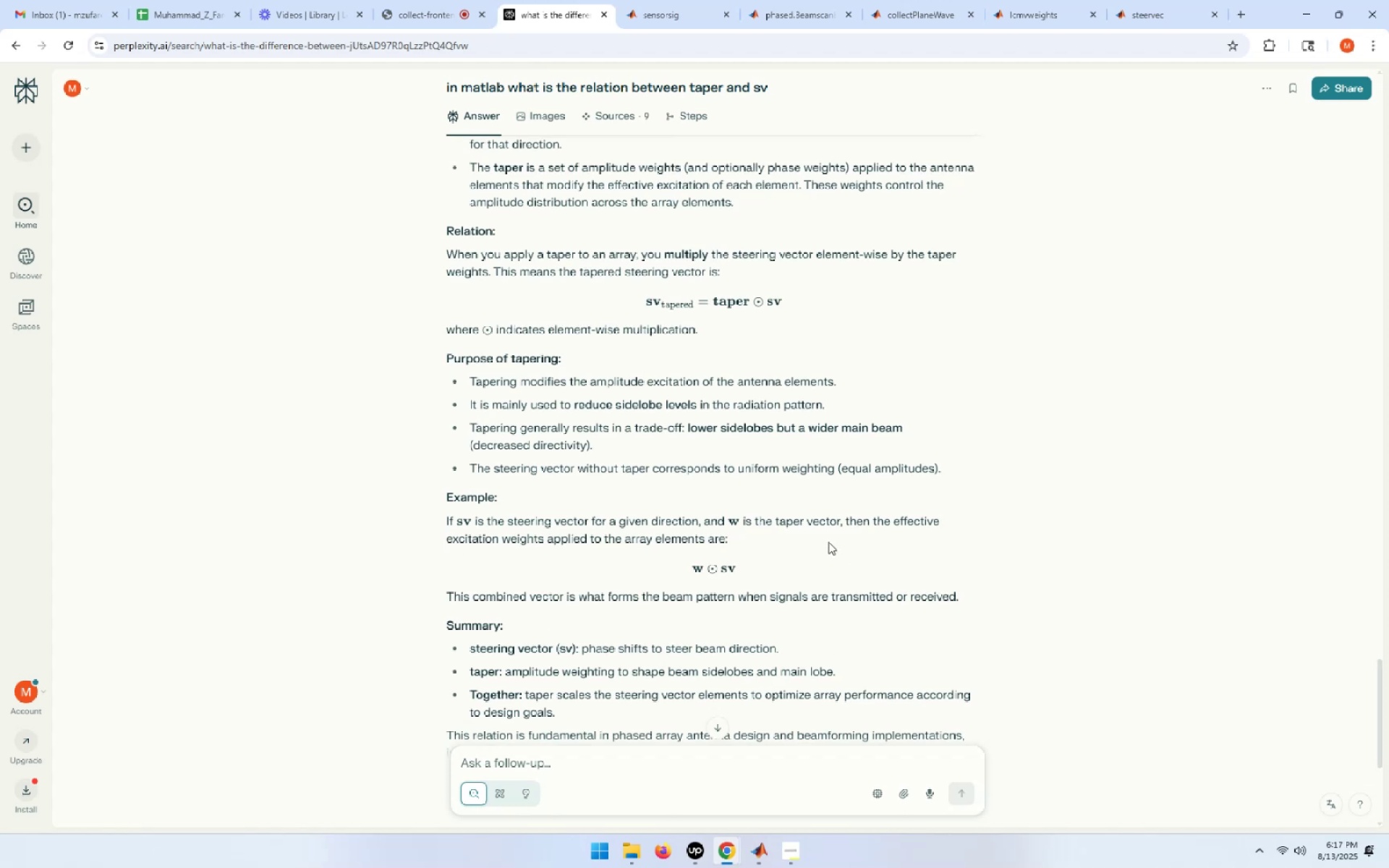 
wait(20.53)
 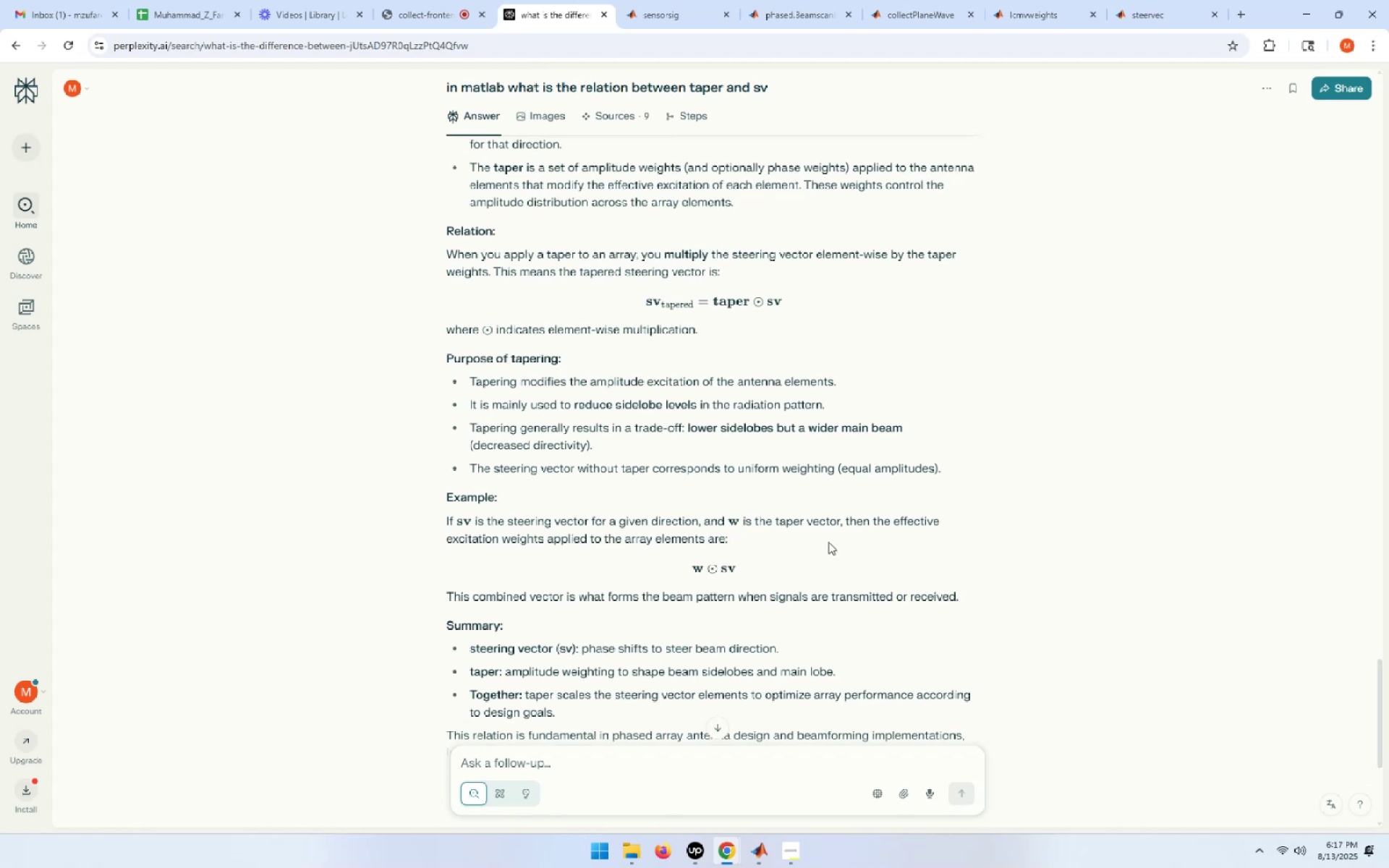 
scroll: coordinate [700, 636], scroll_direction: down, amount: 1.0
 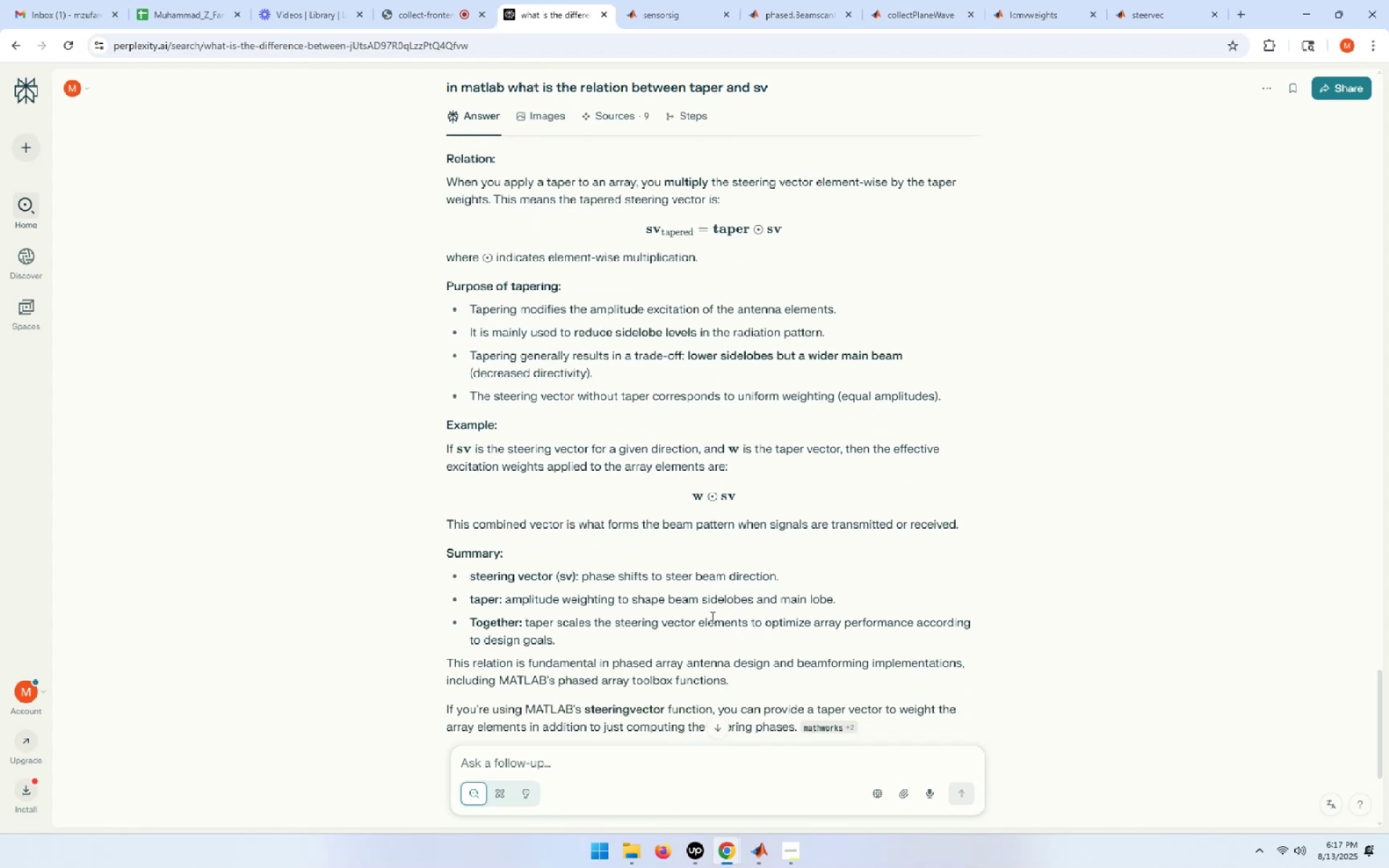 
wait(5.95)
 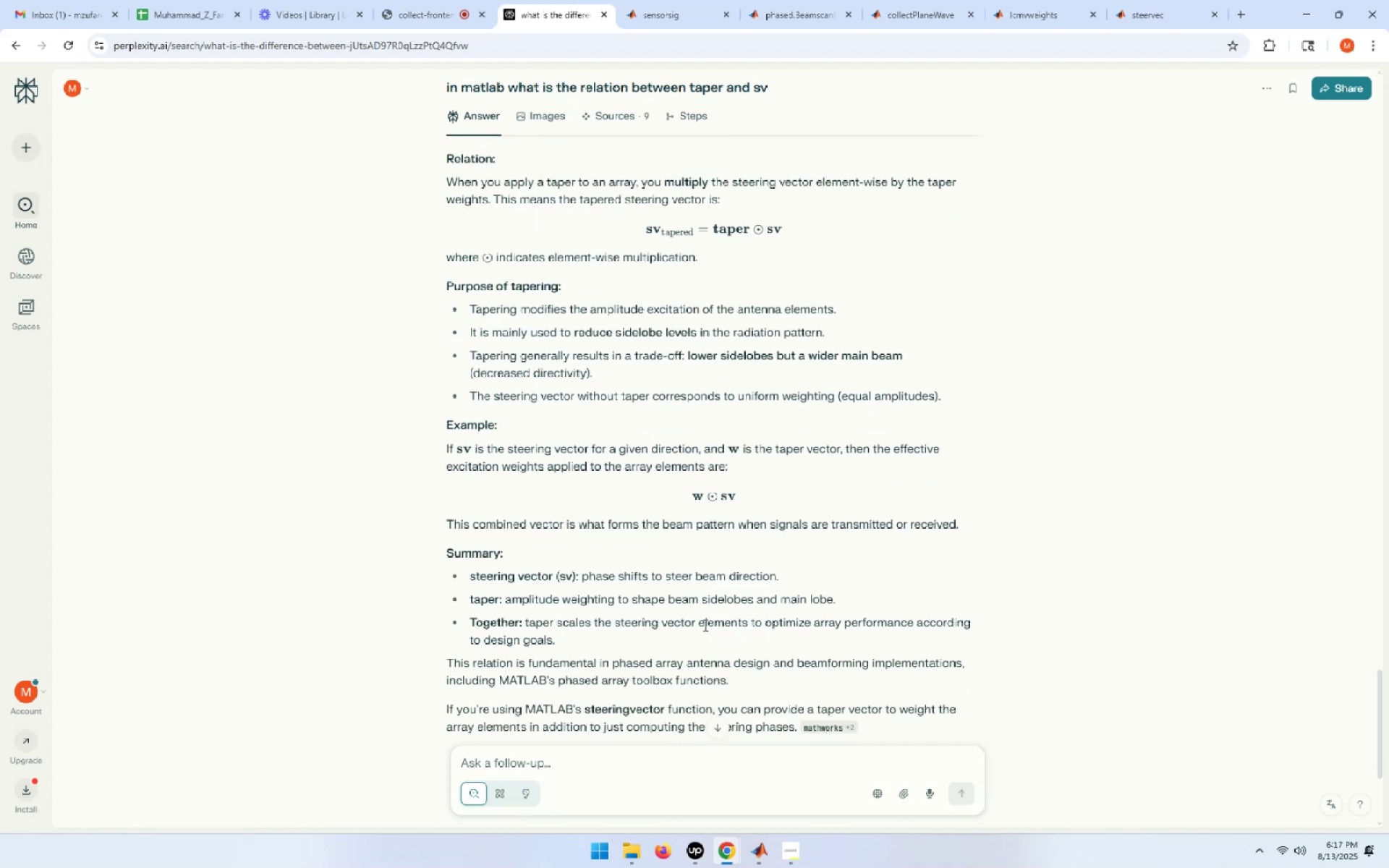 
scroll: coordinate [830, 667], scroll_direction: down, amount: 2.0
 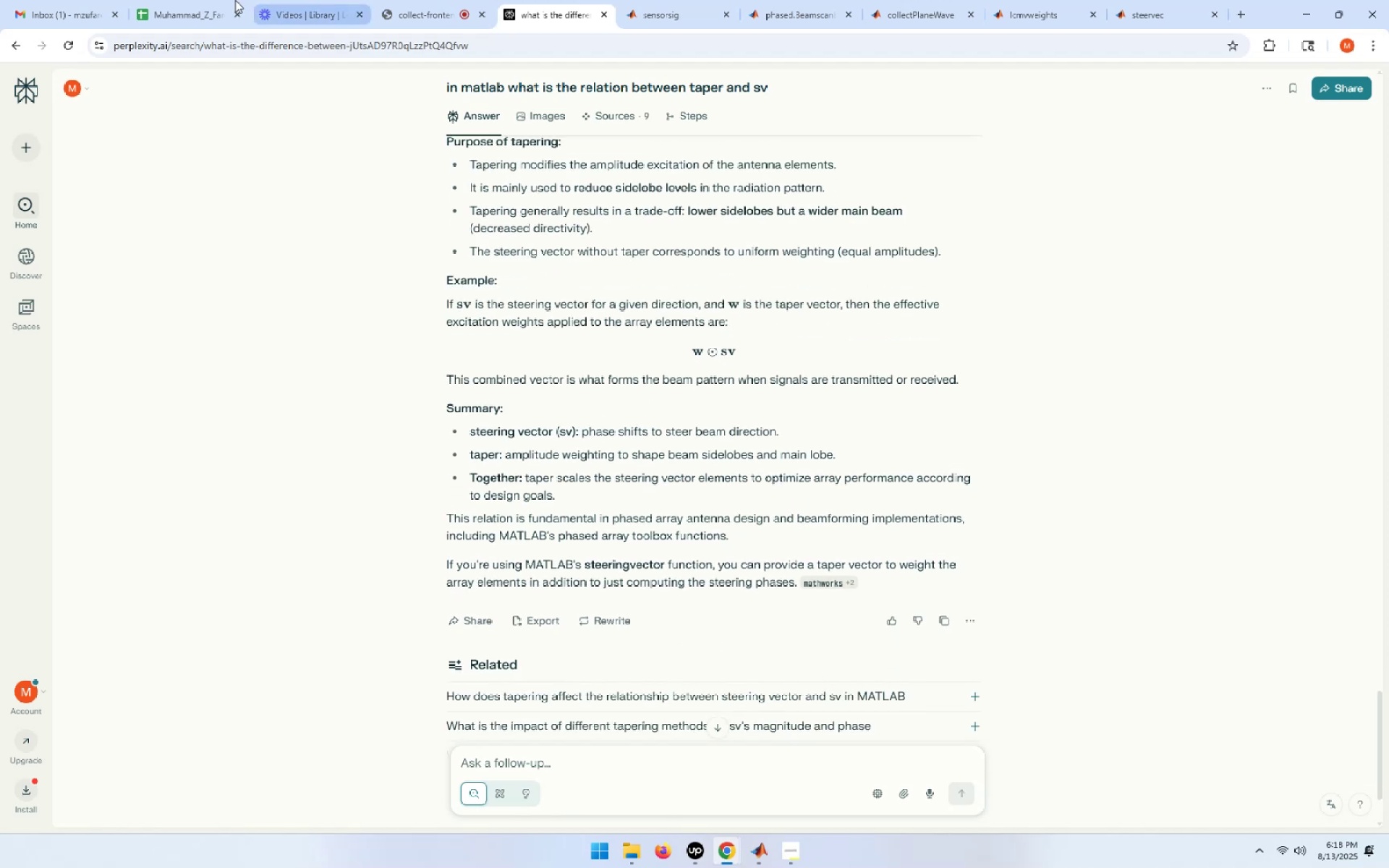 
wait(5.87)
 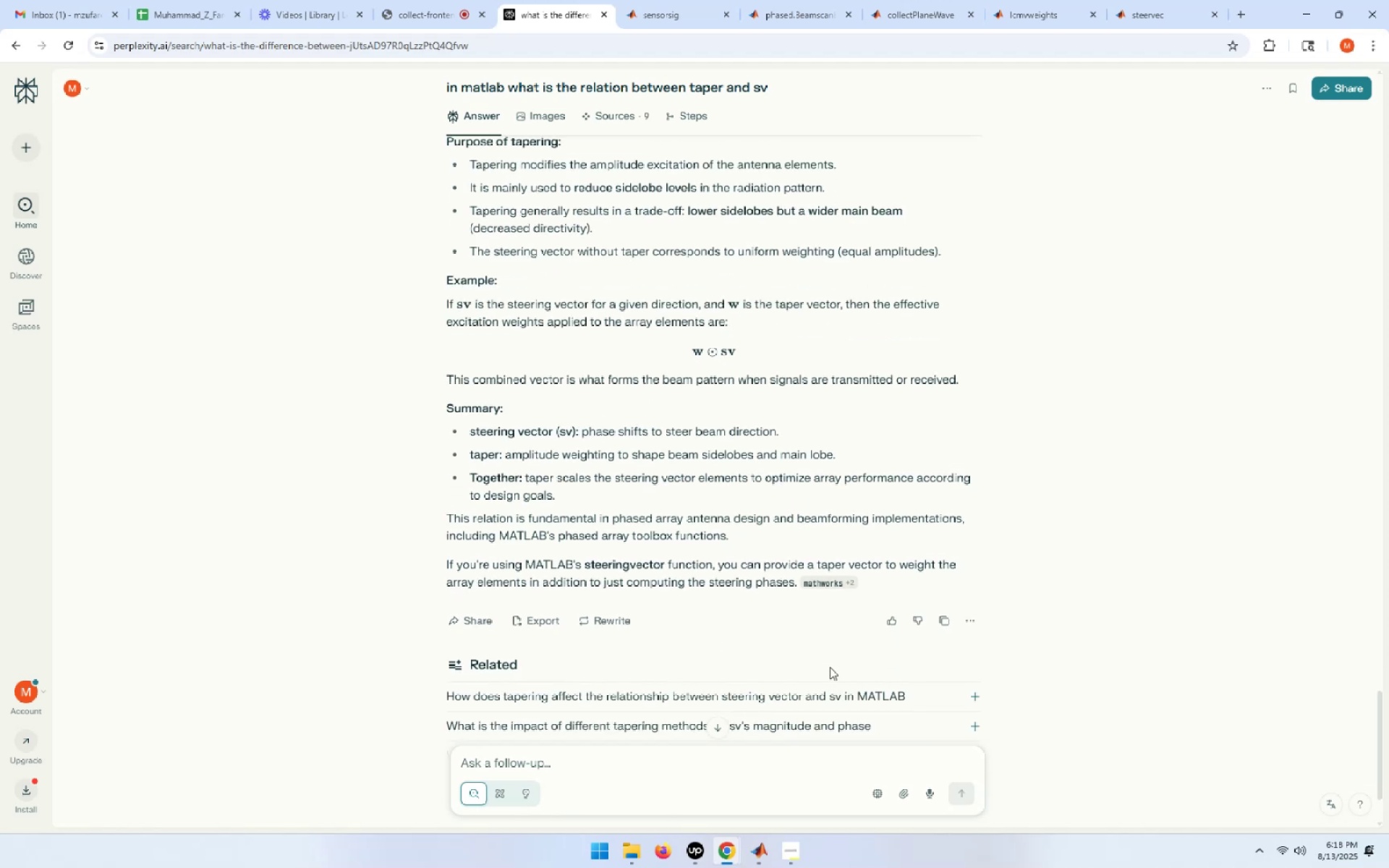 
left_click([758, 854])
 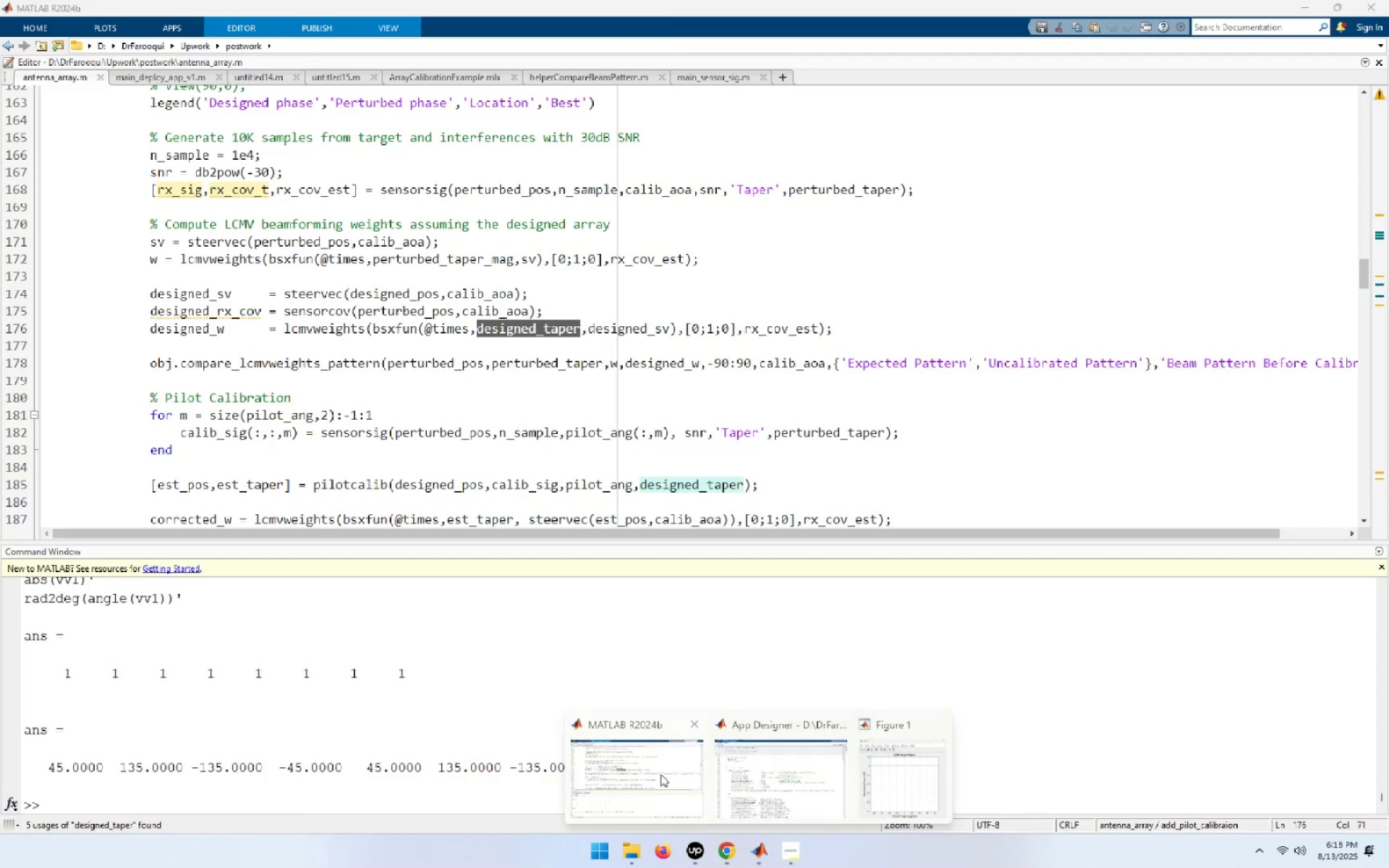 
left_click([660, 774])
 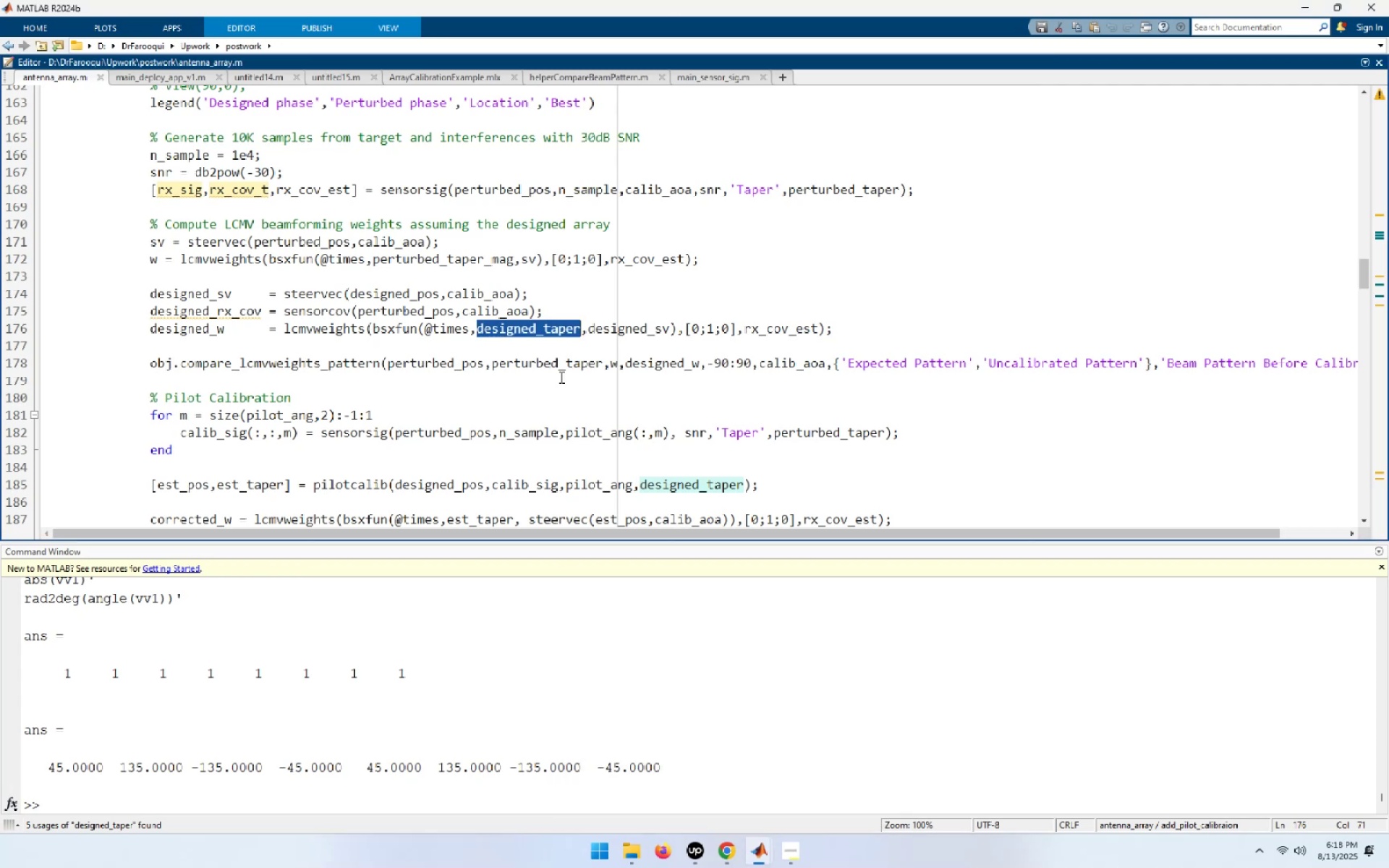 
left_click([560, 377])
 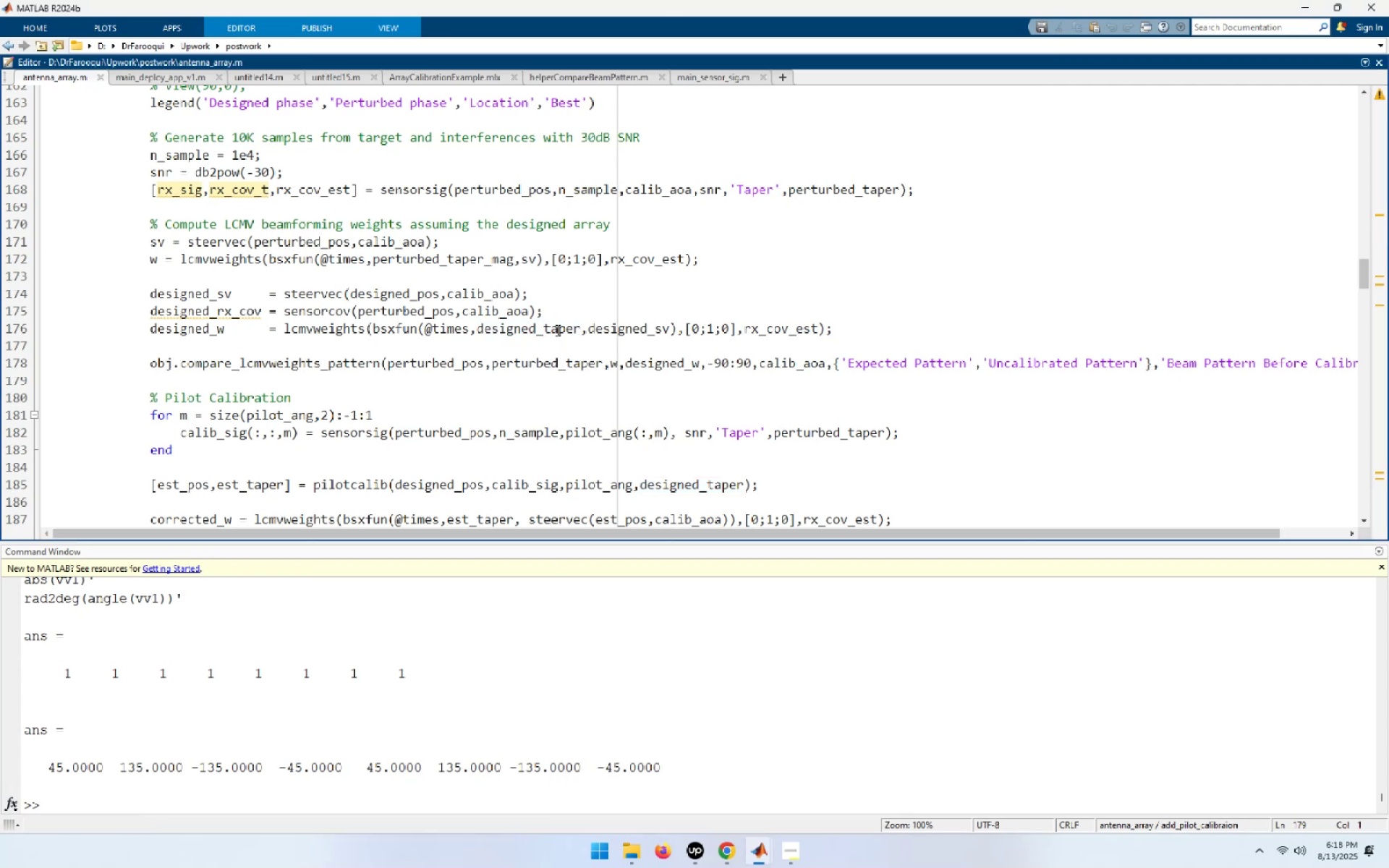 
double_click([556, 330])
 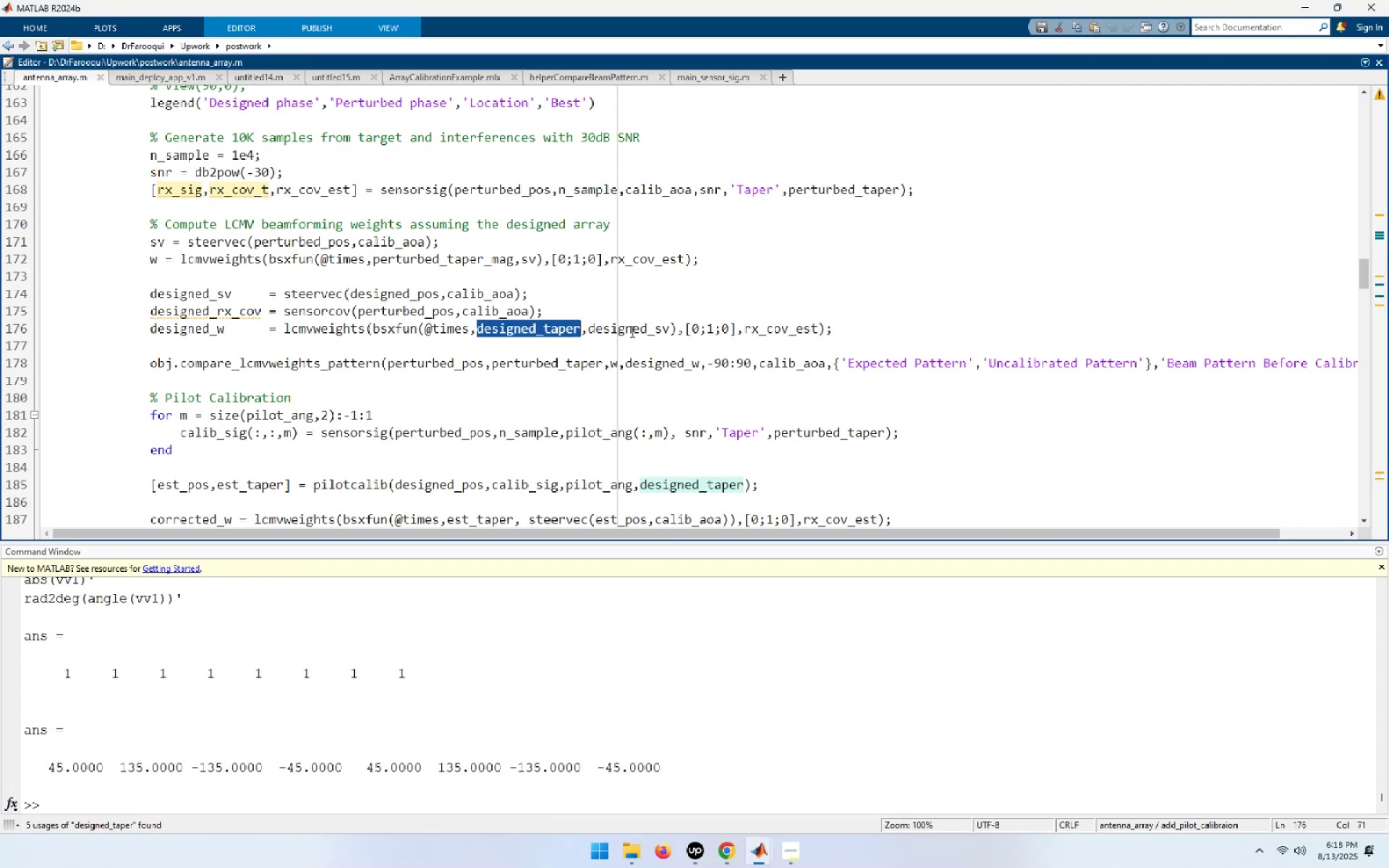 
wait(6.86)
 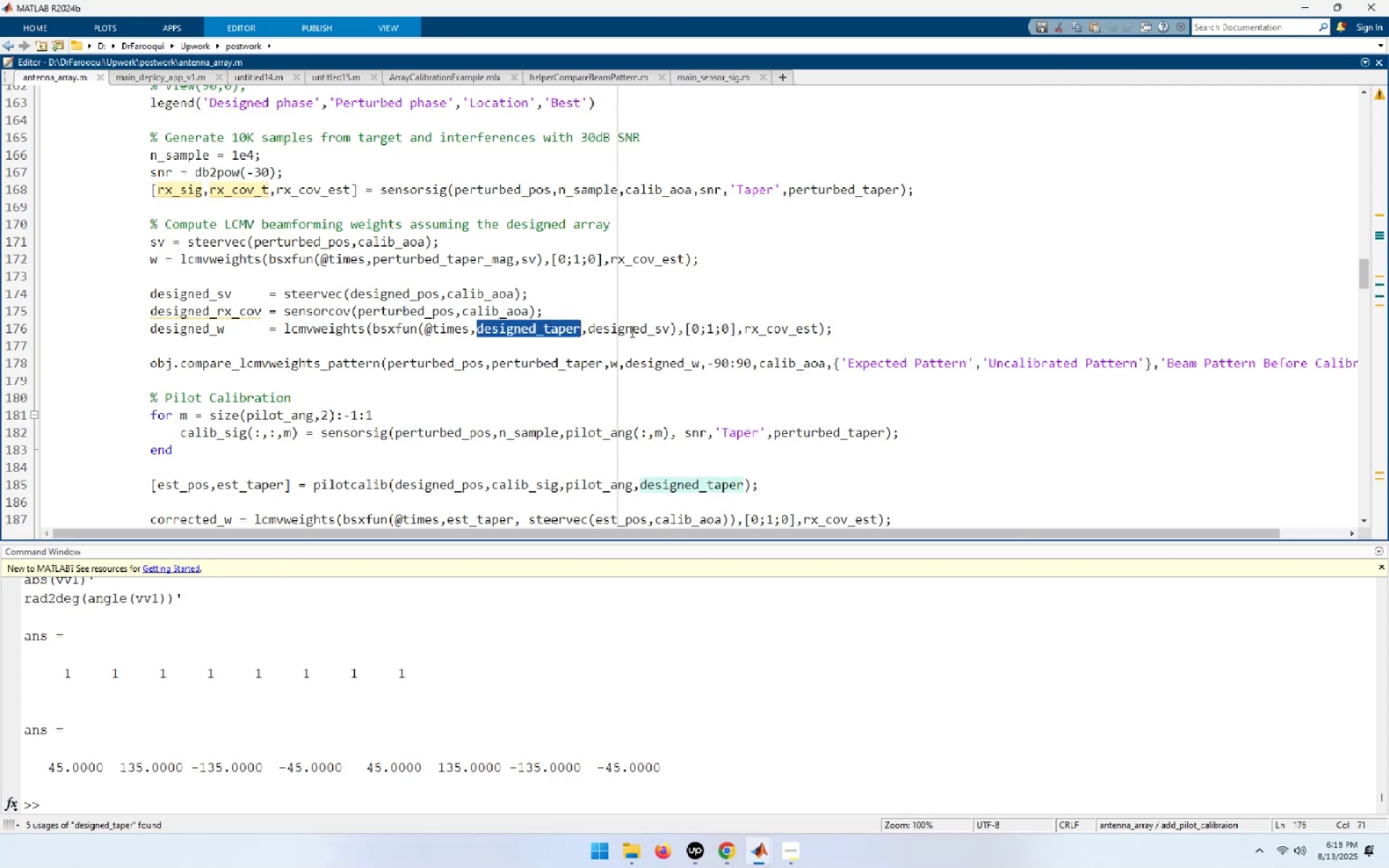 
double_click([644, 321])
 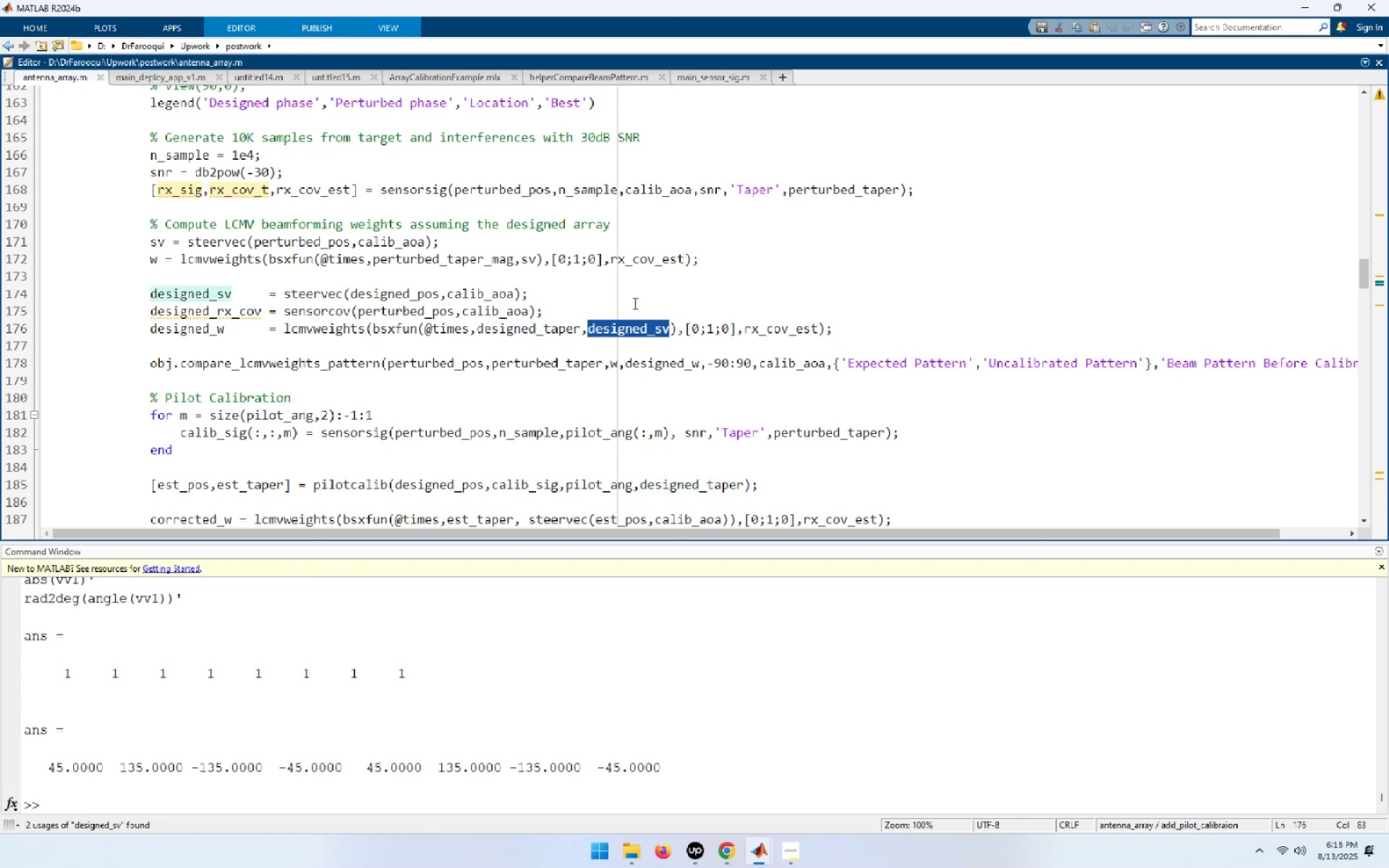 
wait(7.84)
 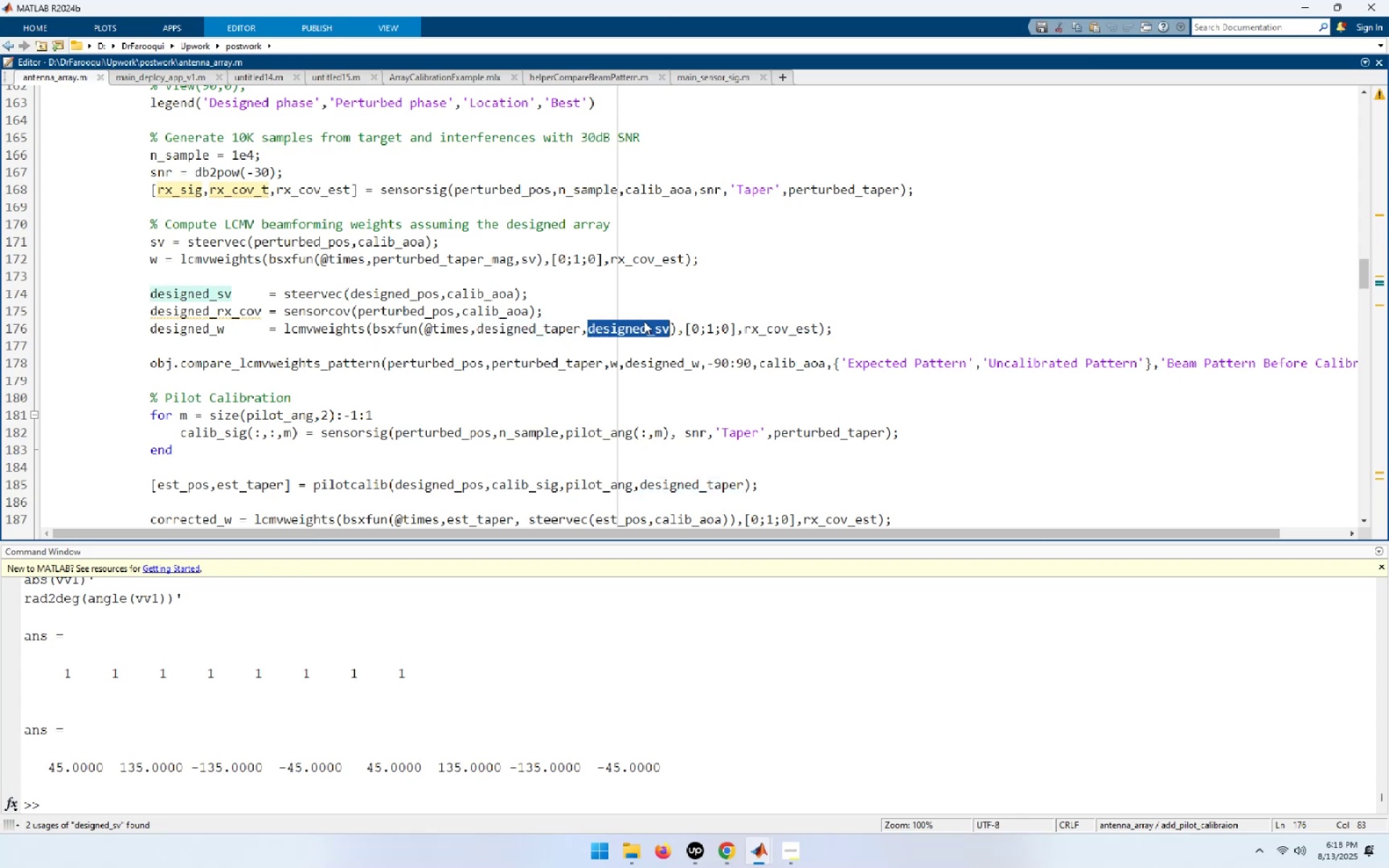 
scroll: coordinate [636, 299], scroll_direction: up, amount: 8.0
 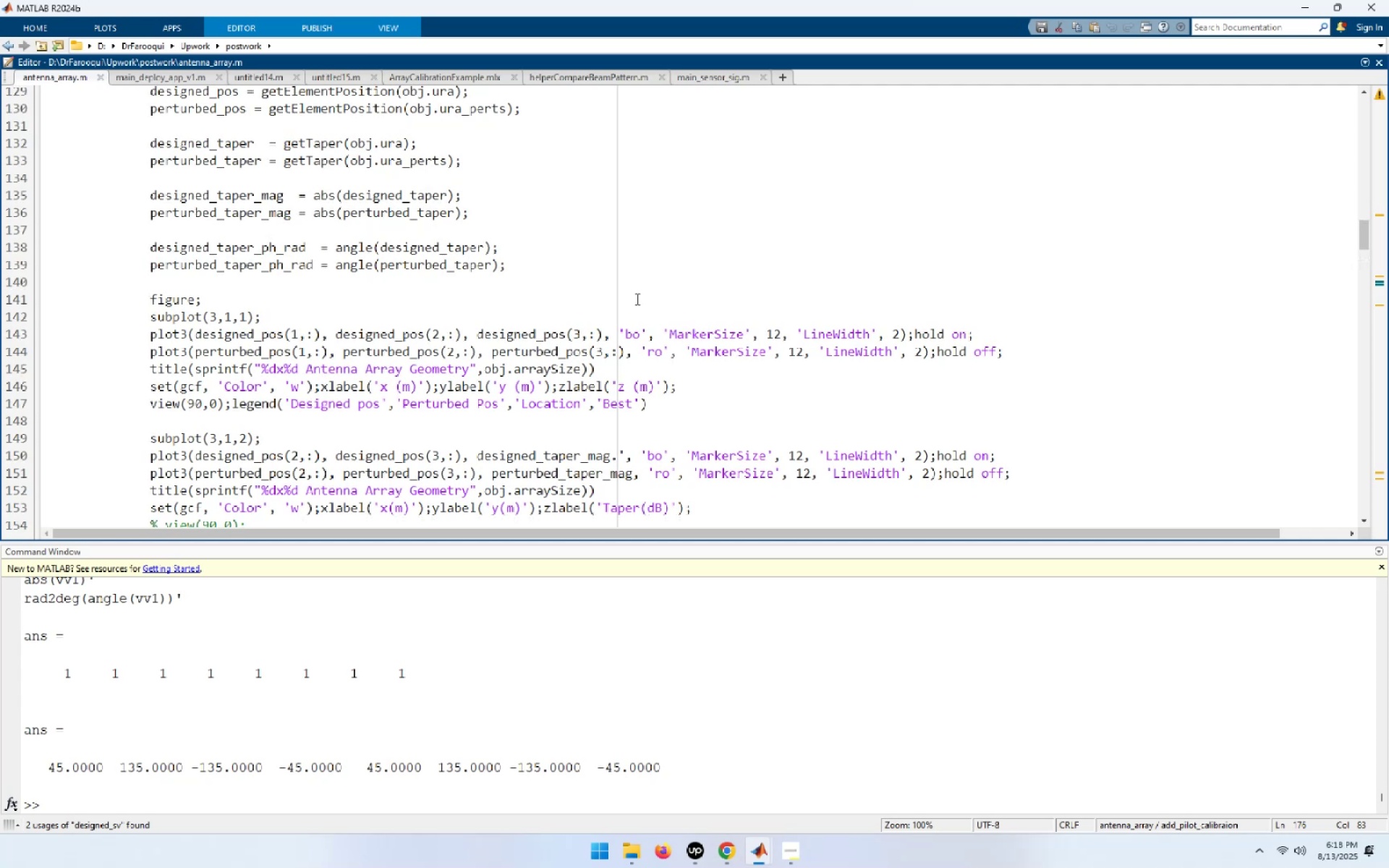 
wait(15.47)
 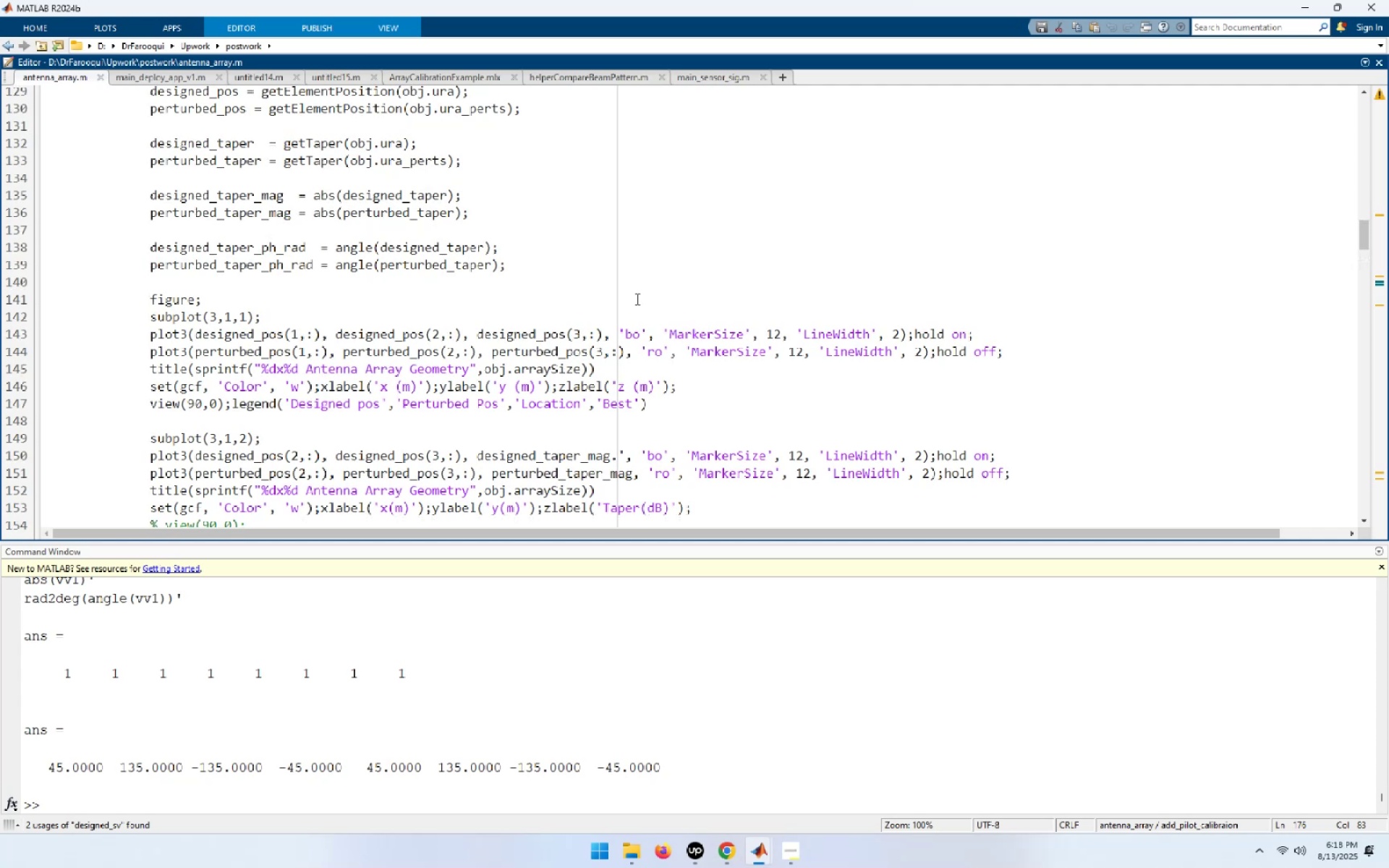 
scroll: coordinate [636, 299], scroll_direction: up, amount: 1.0
 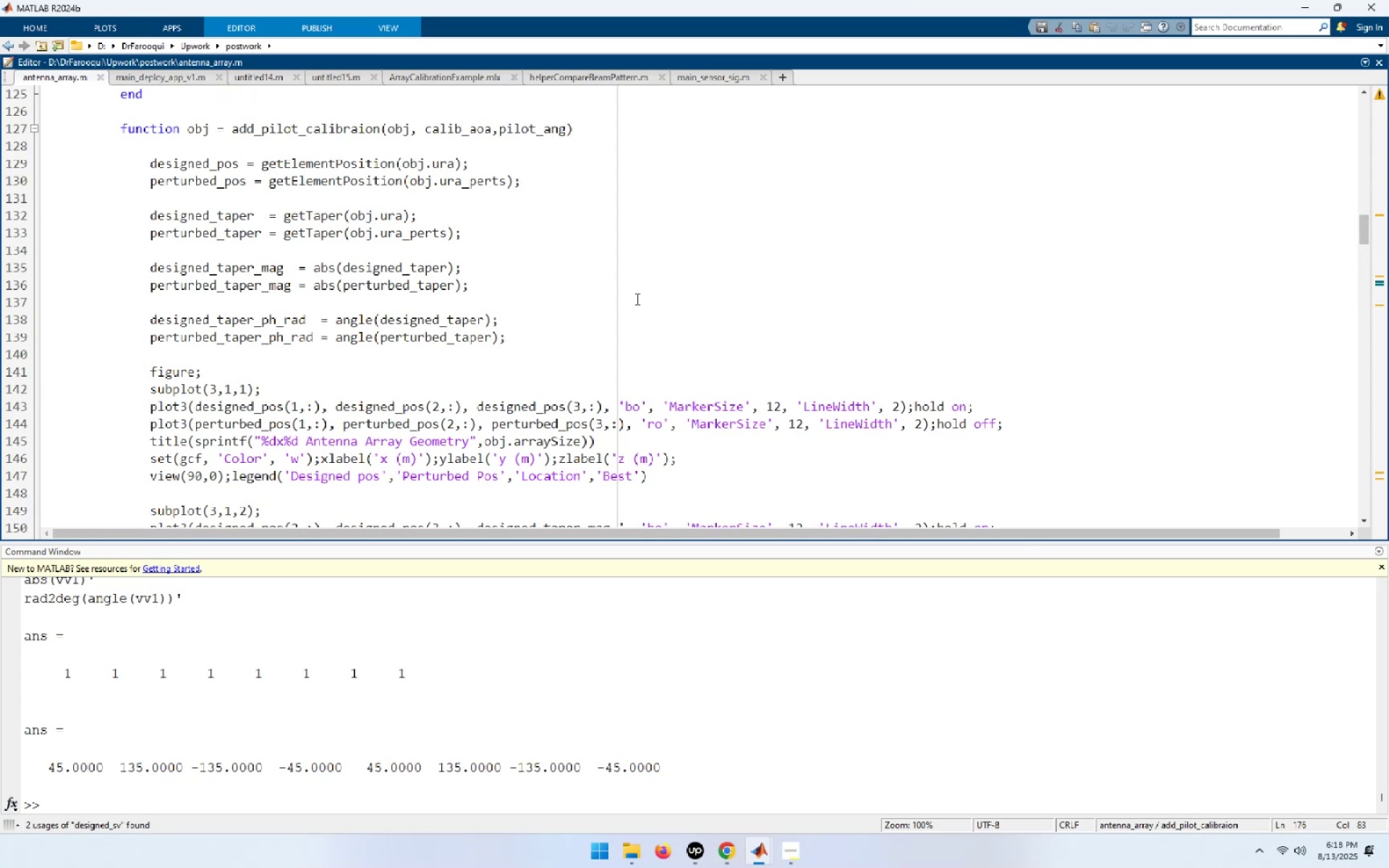 
wait(11.75)
 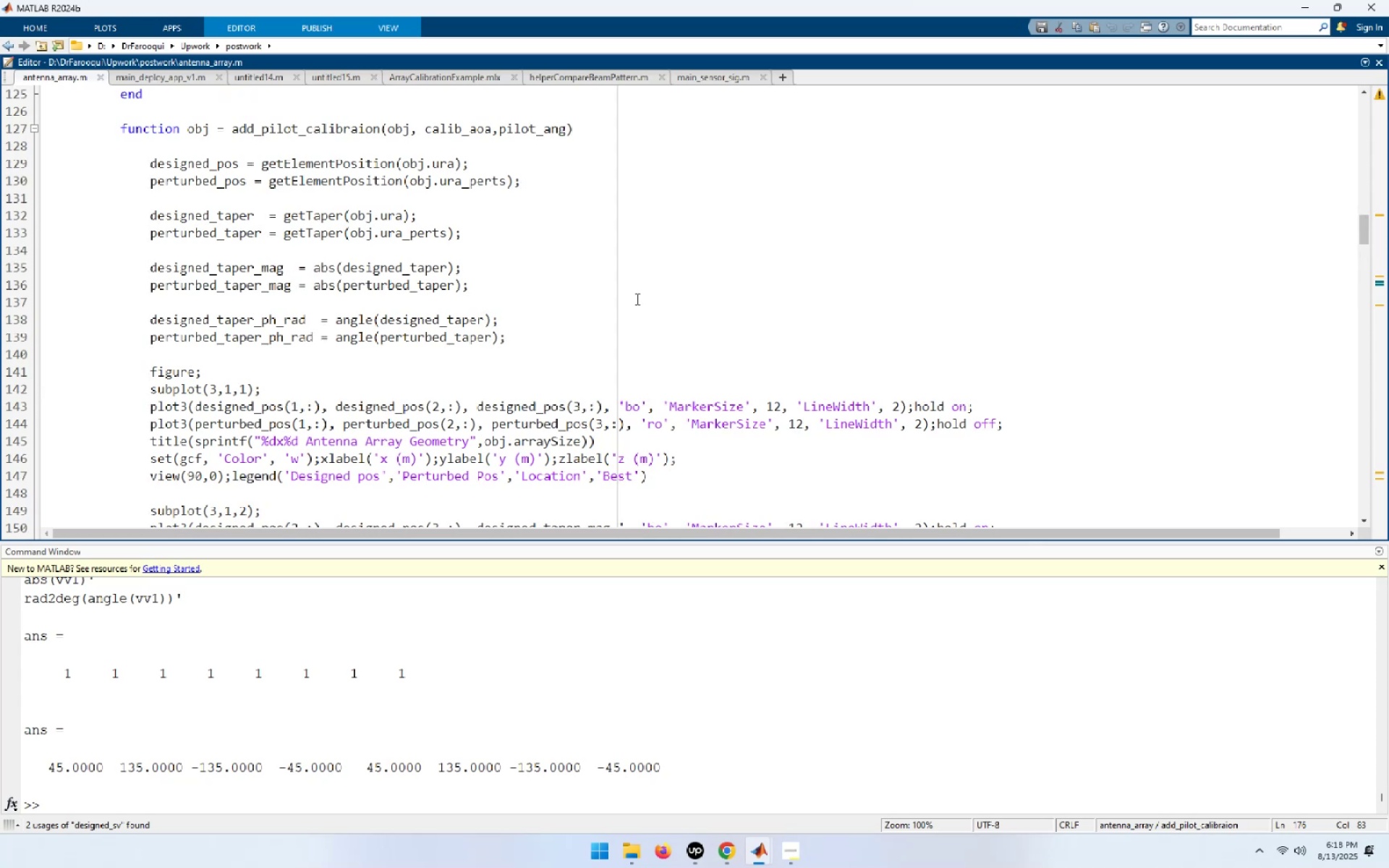 
scroll: coordinate [636, 299], scroll_direction: down, amount: 6.0
 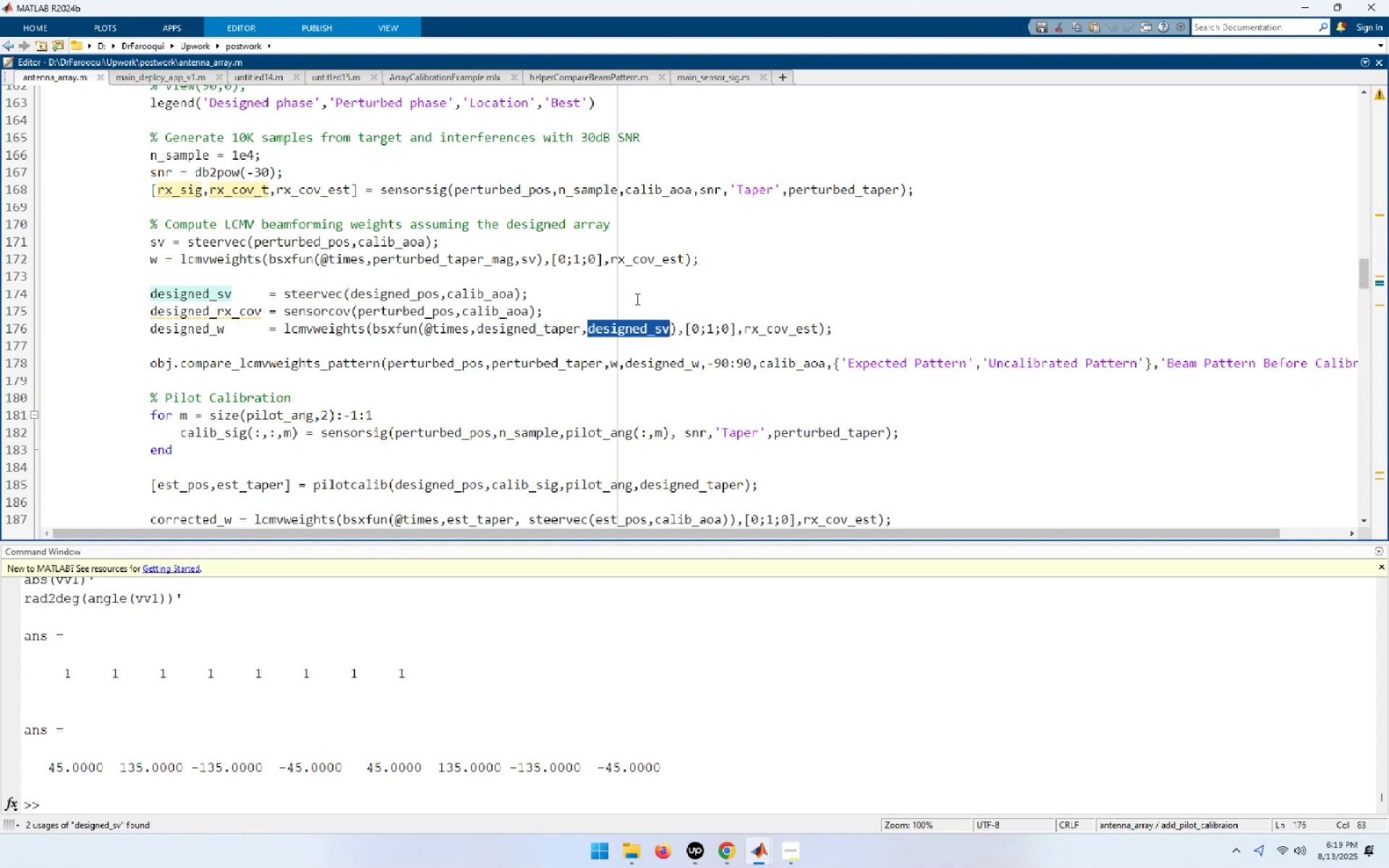 
wait(20.37)
 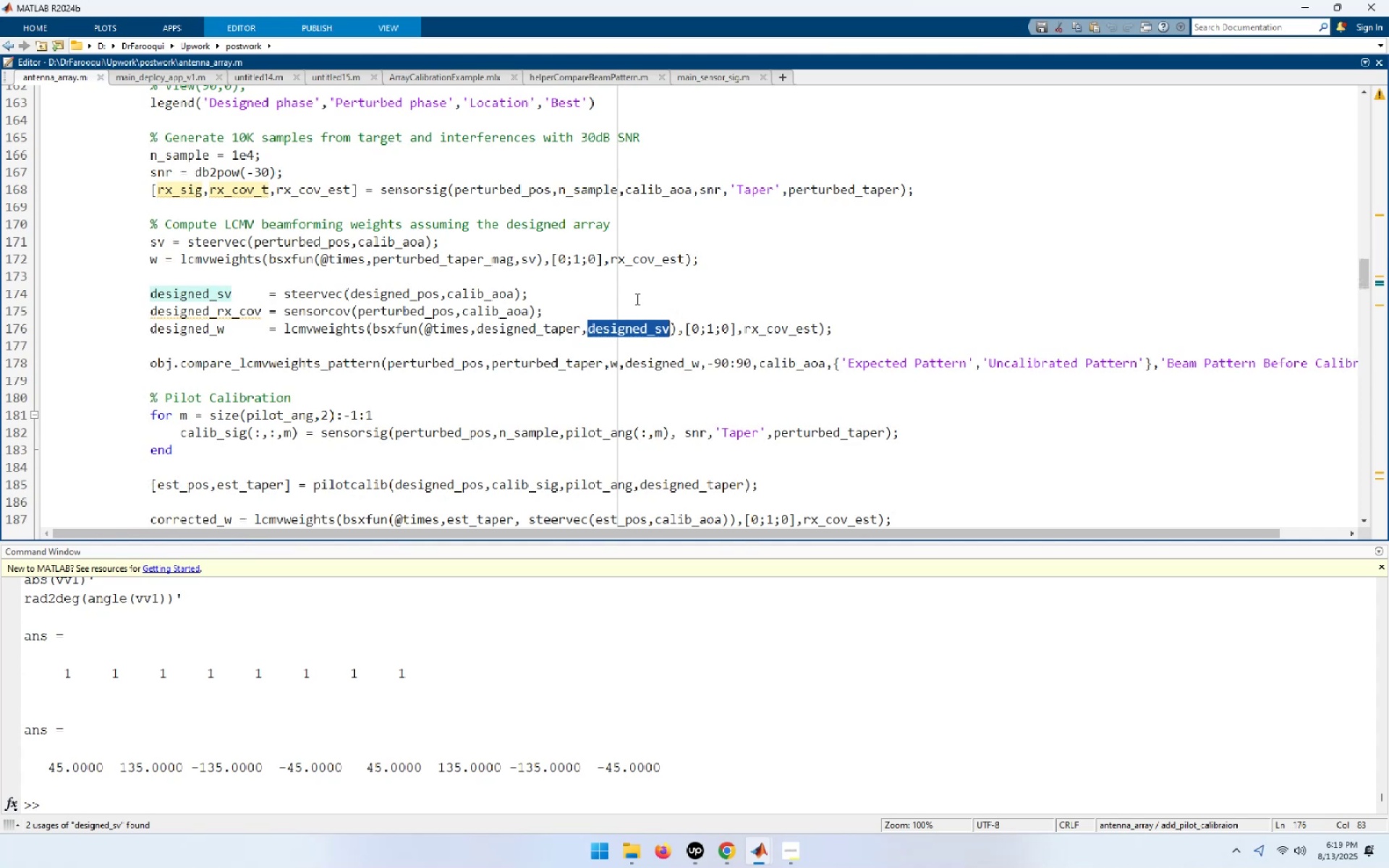 
left_click([723, 859])
 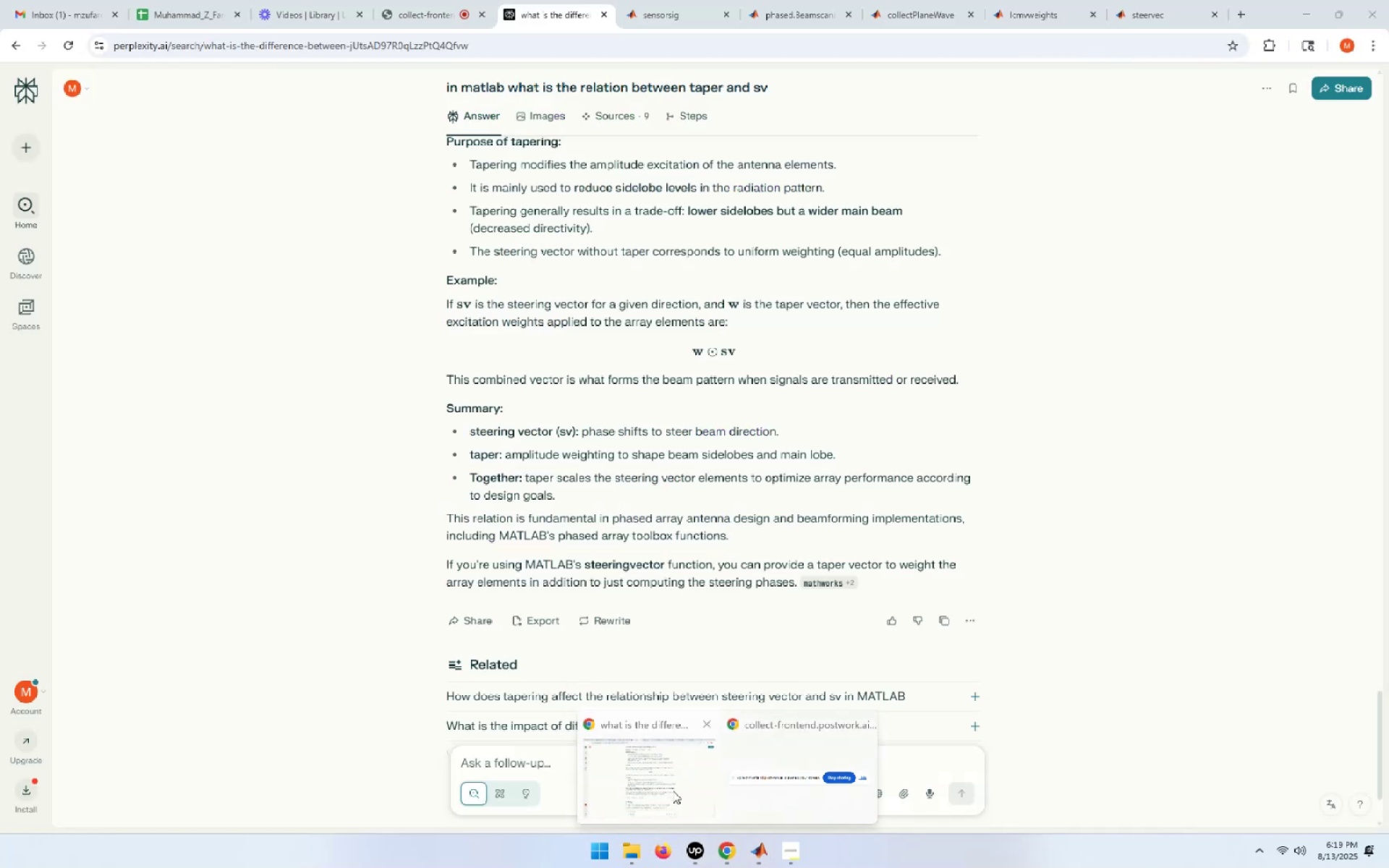 
left_click([673, 791])
 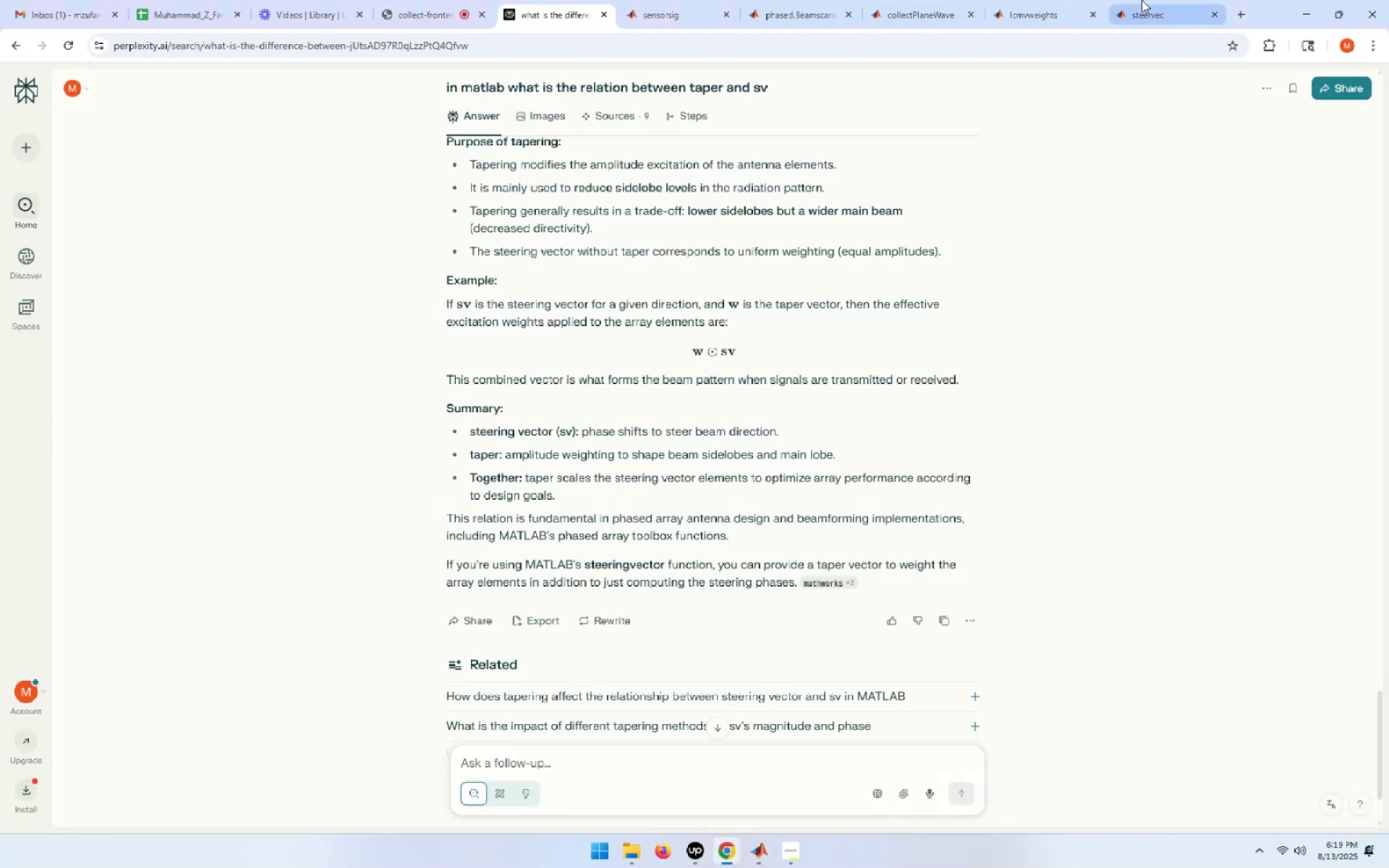 
left_click([1058, 0])
 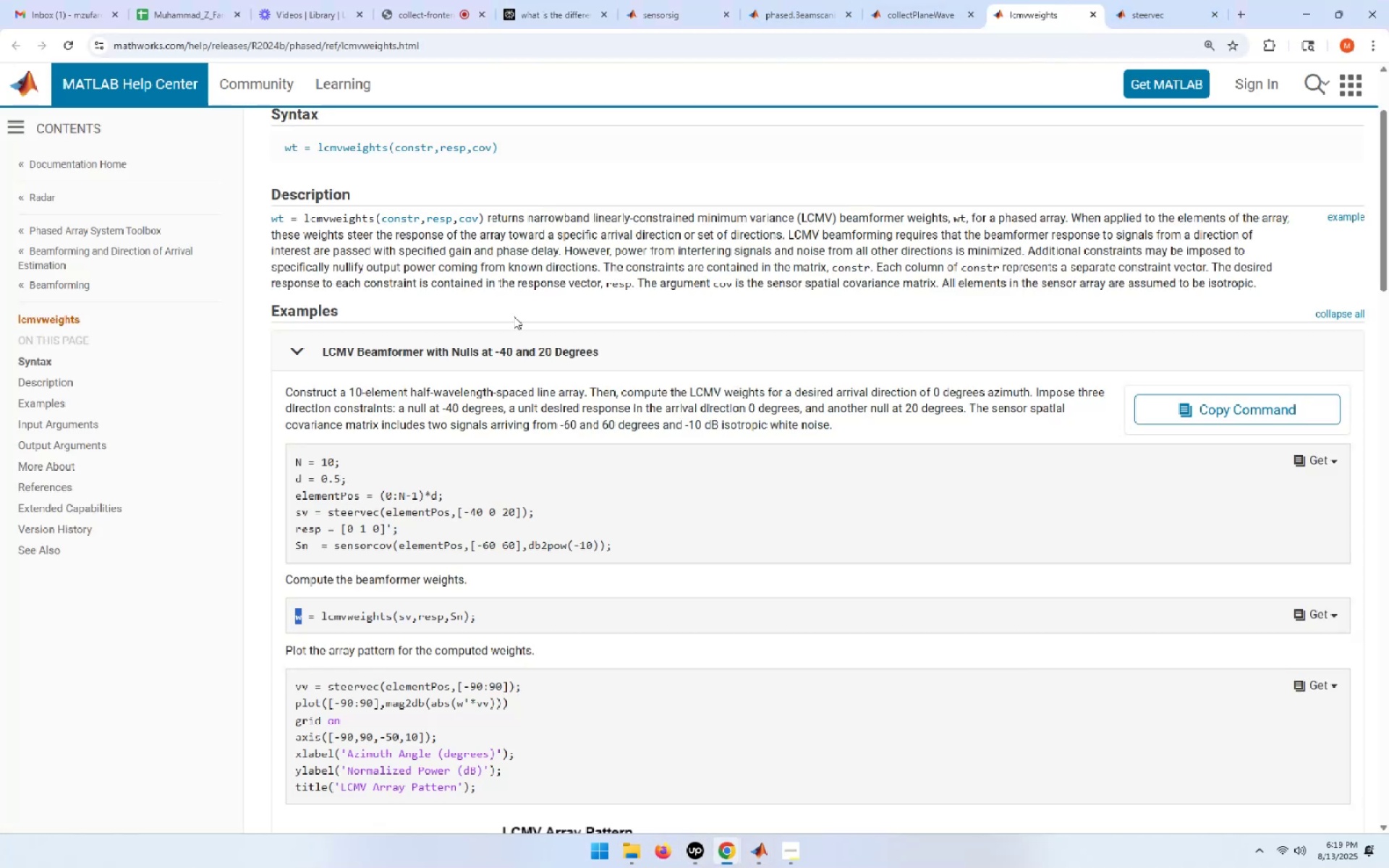 
scroll: coordinate [511, 581], scroll_direction: down, amount: 2.0
 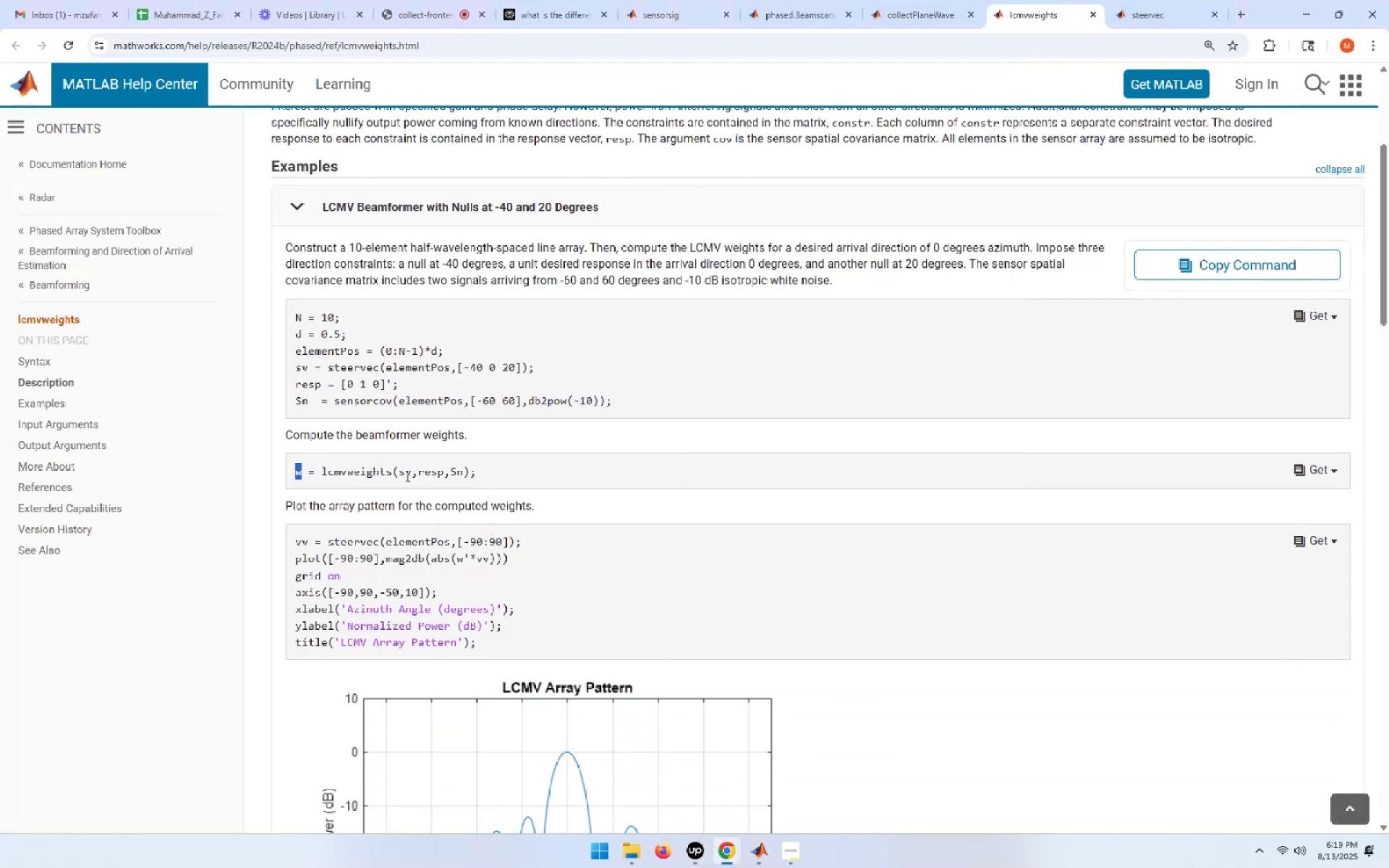 
left_click_drag(start_coordinate=[412, 472], to_coordinate=[401, 472])
 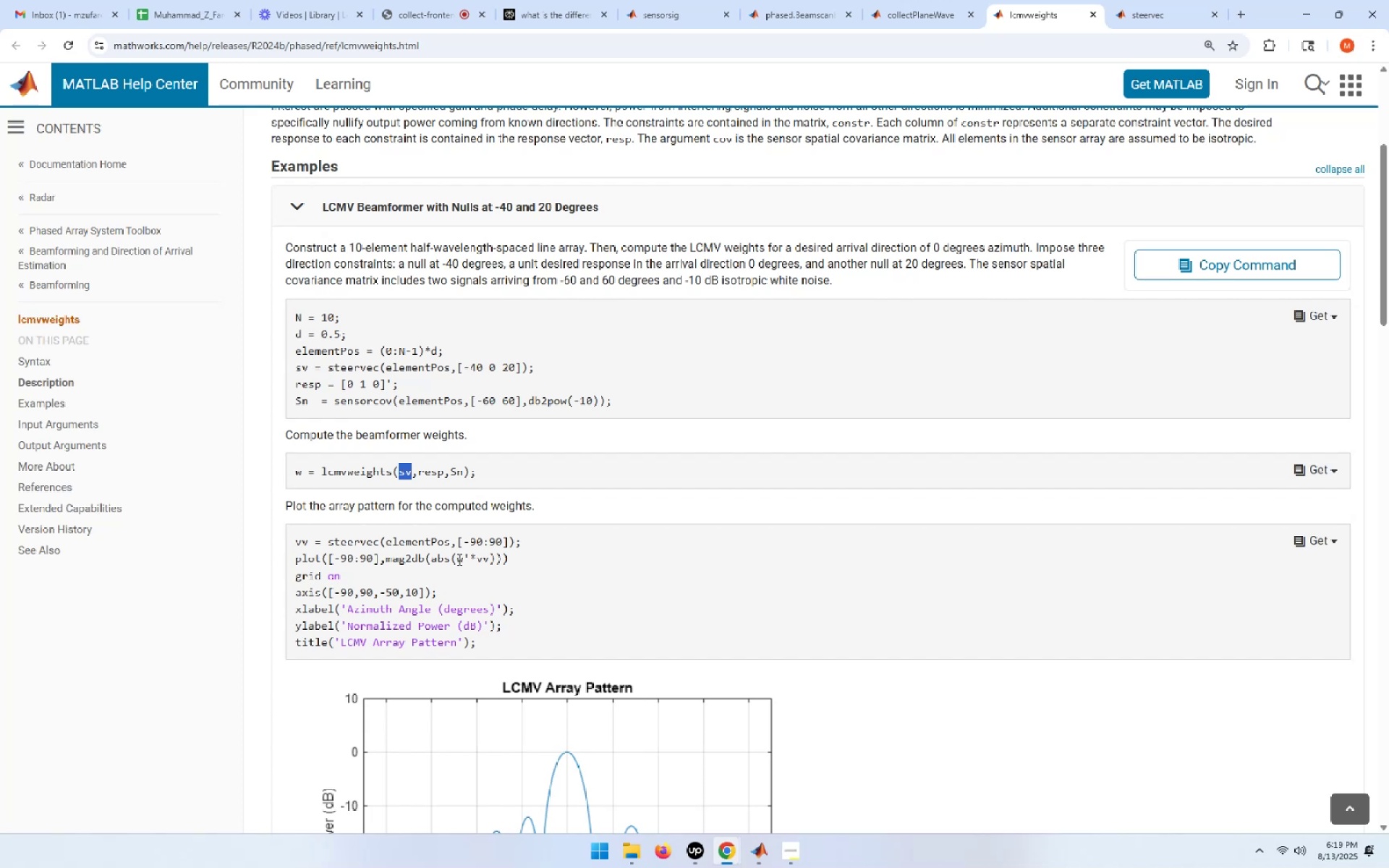 
wait(5.46)
 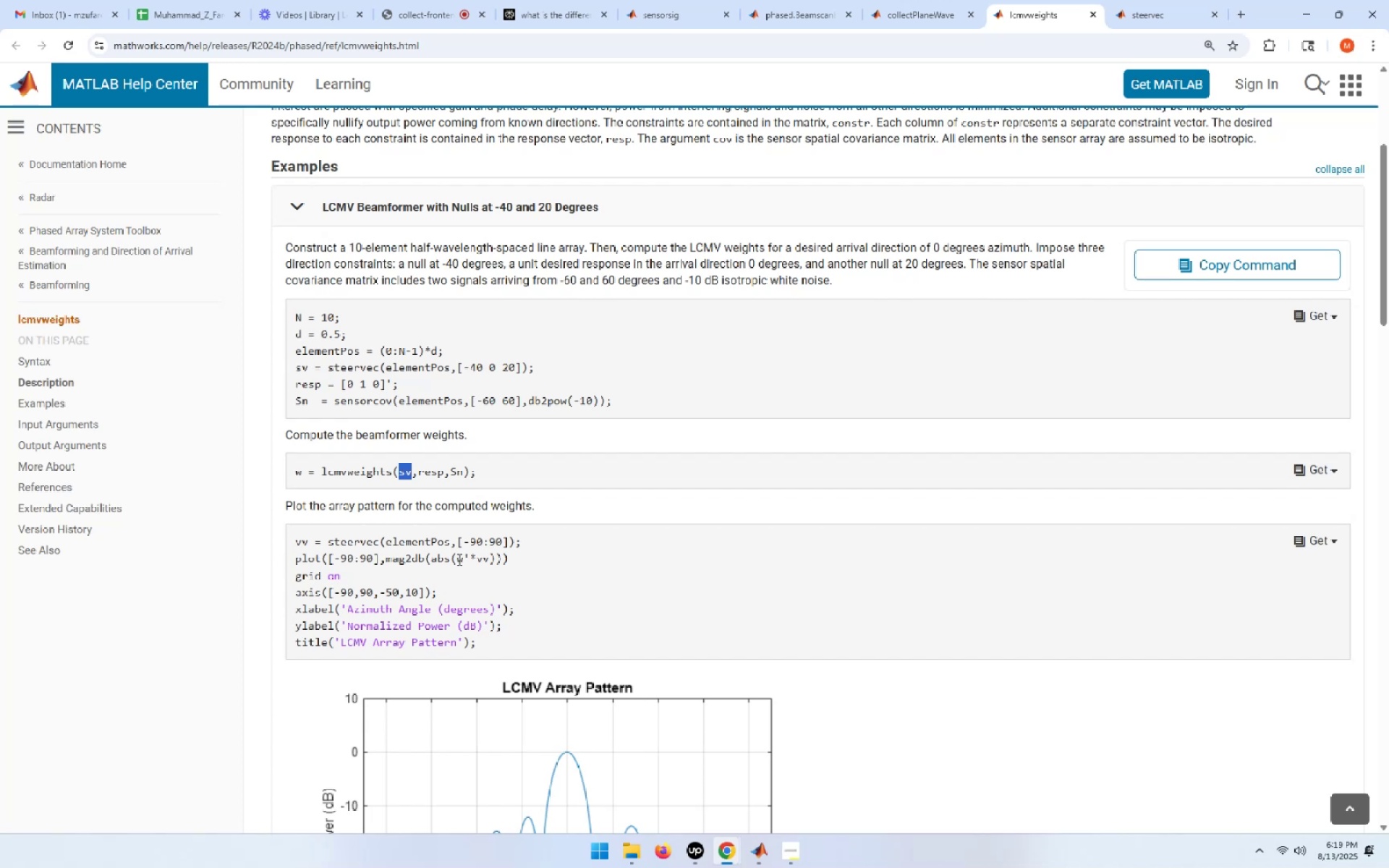 
scroll: coordinate [489, 453], scroll_direction: down, amount: 2.0
 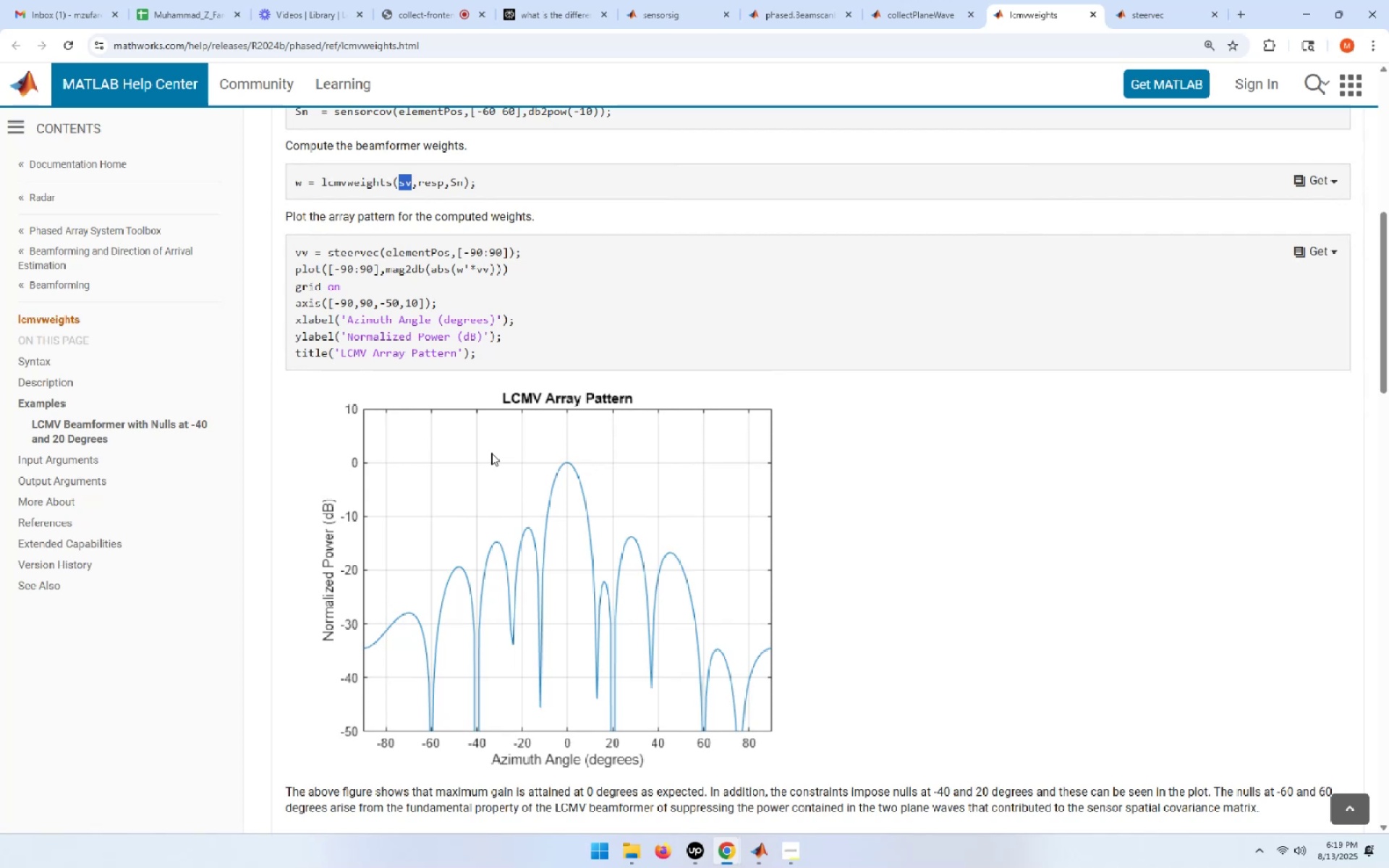 
wait(23.74)
 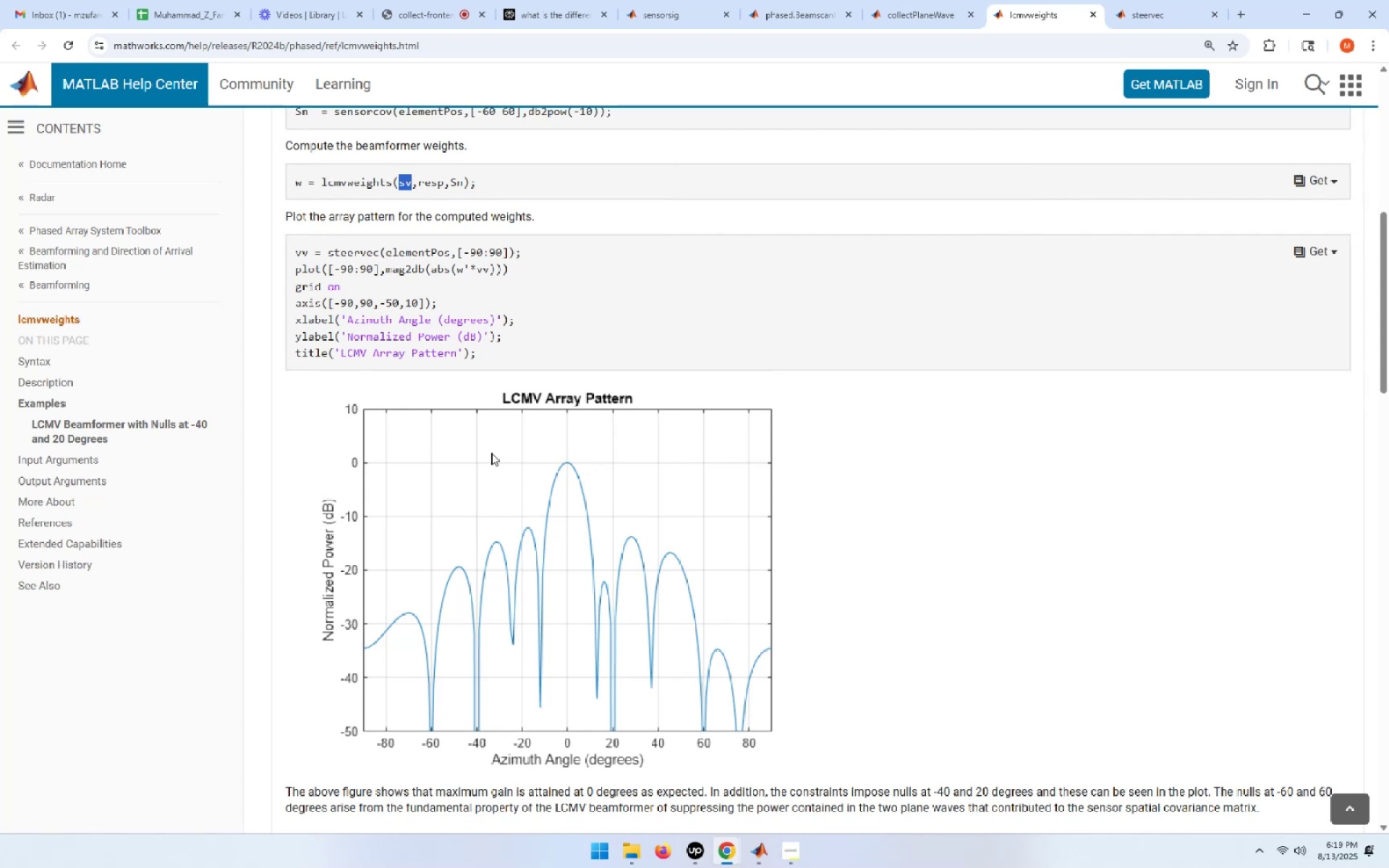 
left_click([318, 0])
 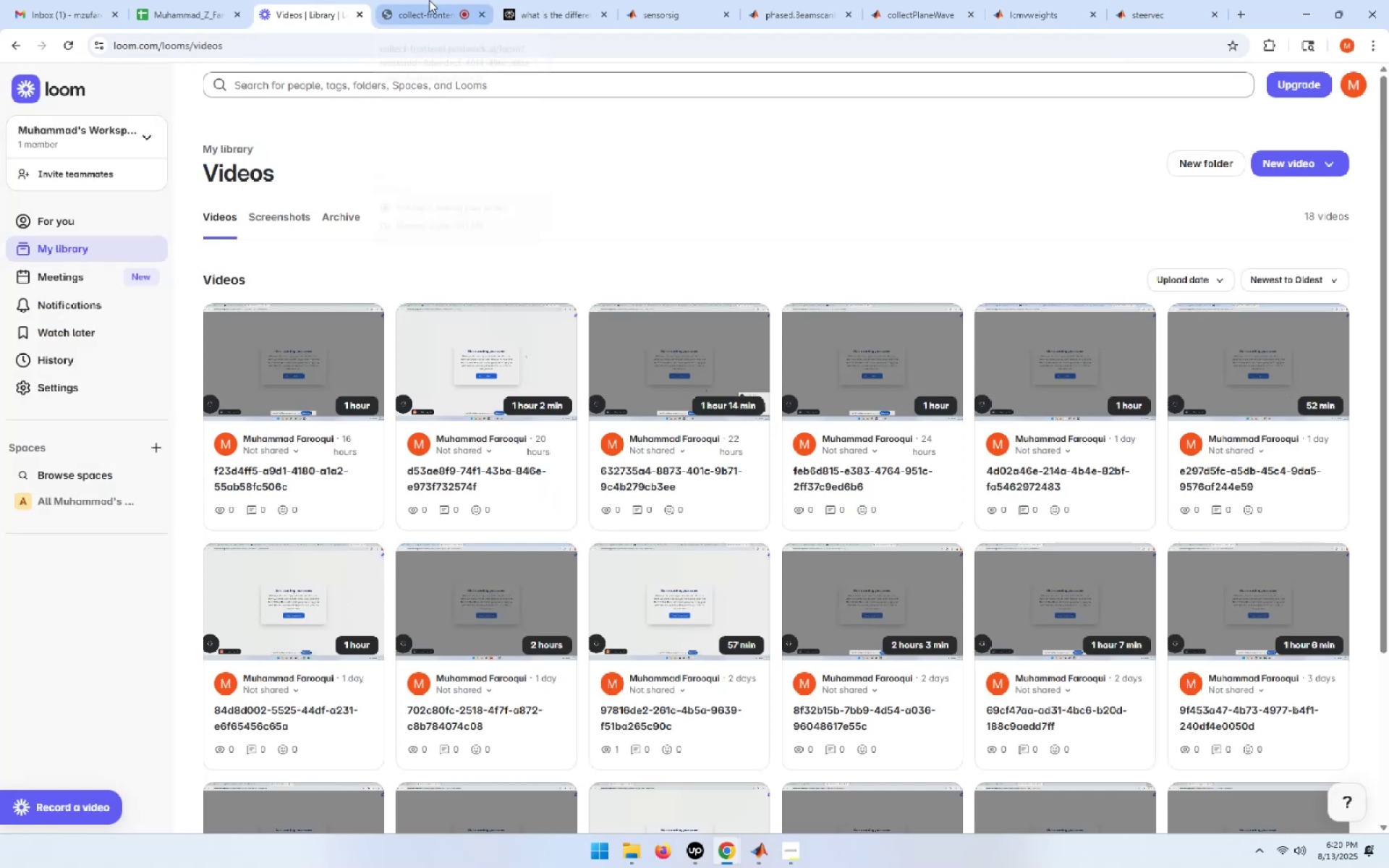 
left_click([429, 0])
 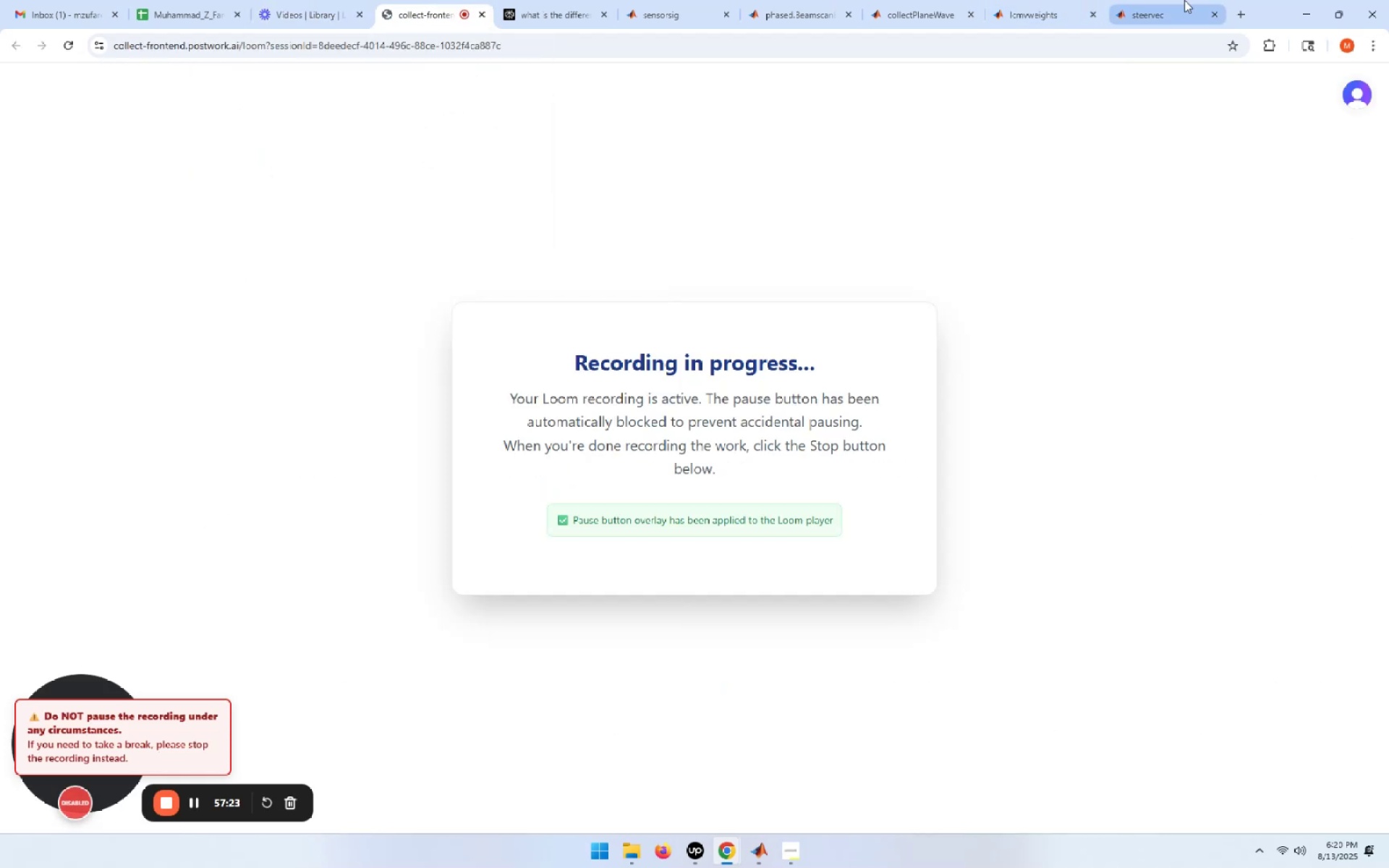 
left_click([1177, 6])
 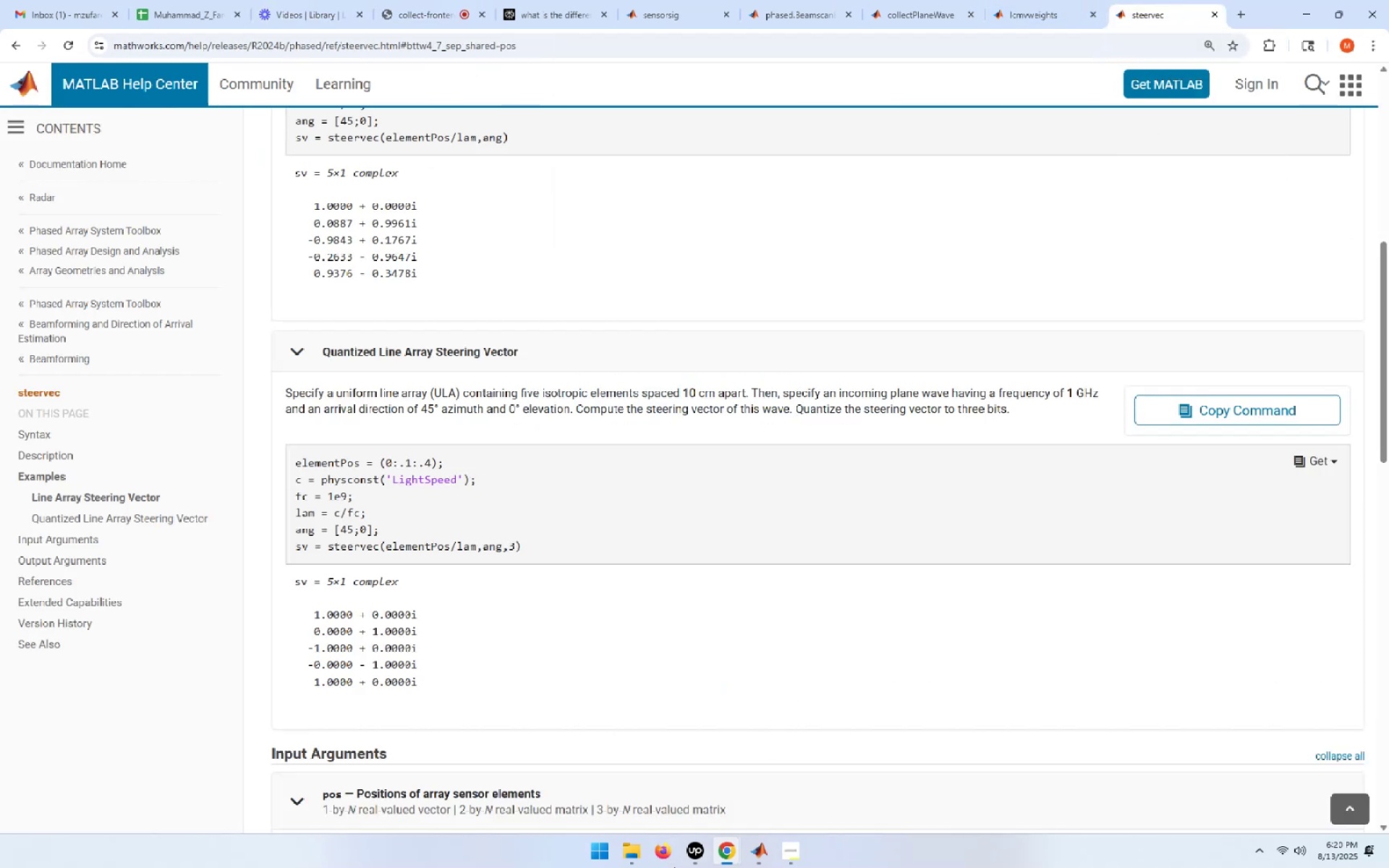 
mouse_move([747, 841])
 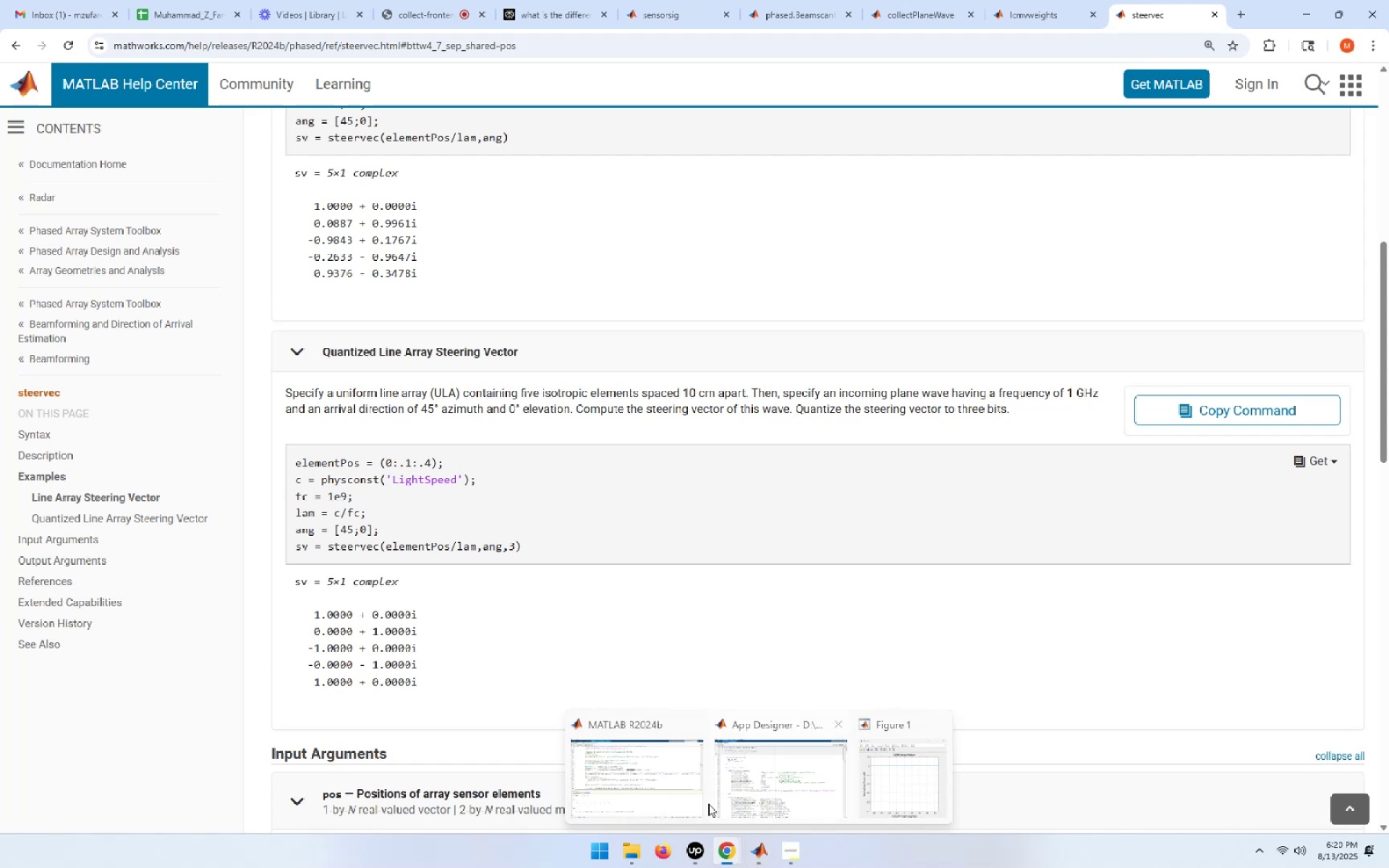 
left_click([690, 789])
 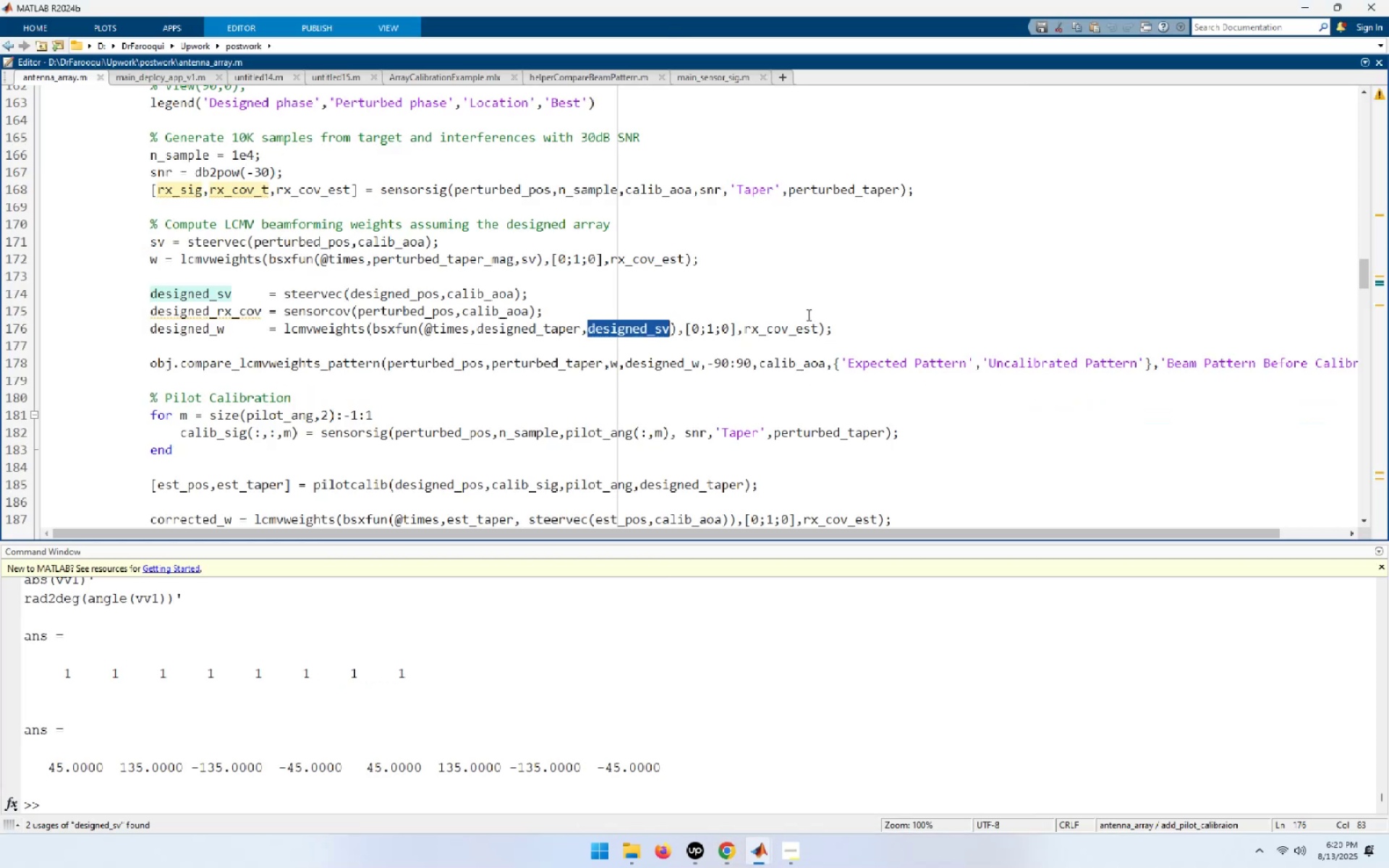 
left_click([807, 315])
 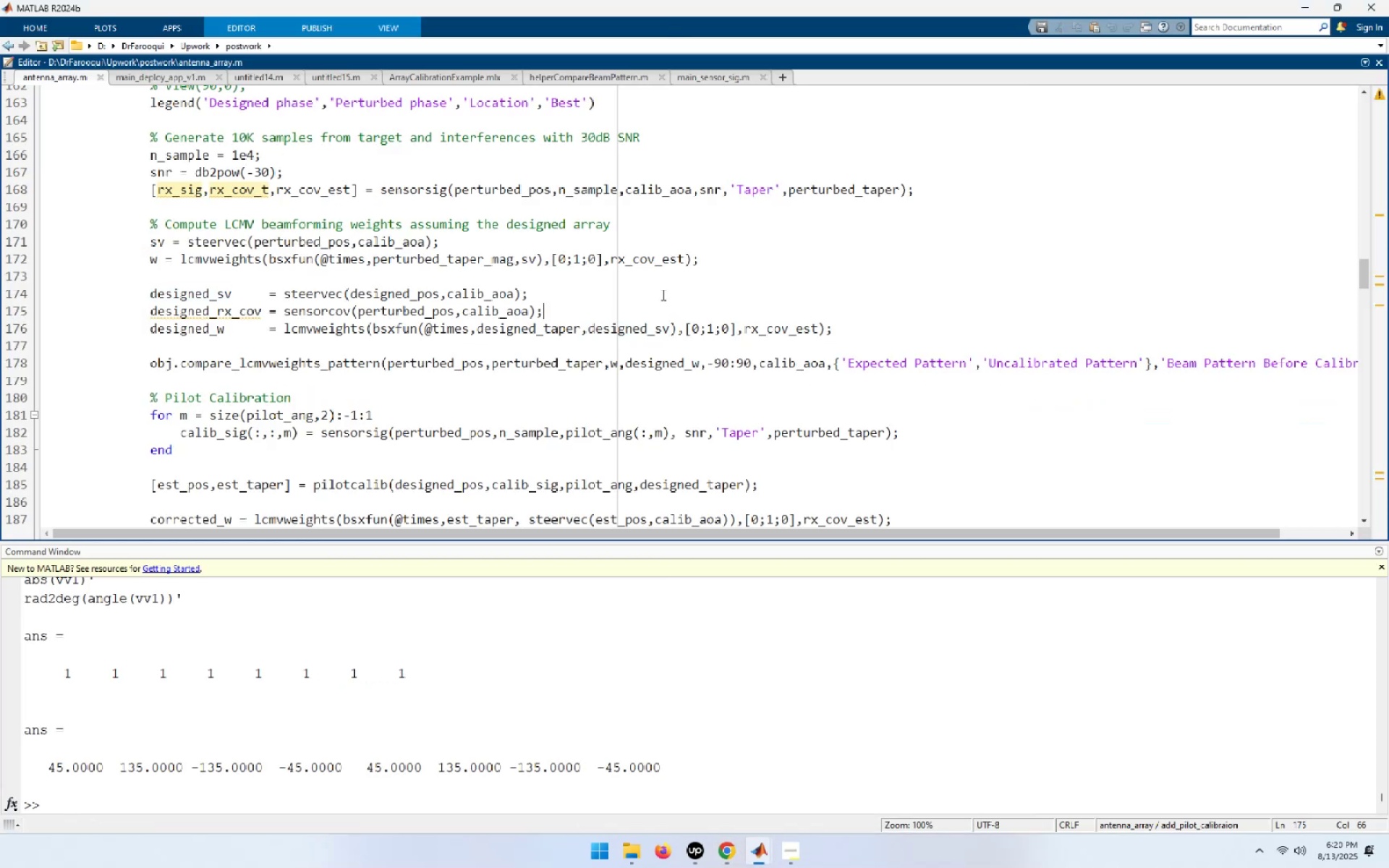 
scroll: coordinate [662, 294], scroll_direction: down, amount: 5.0
 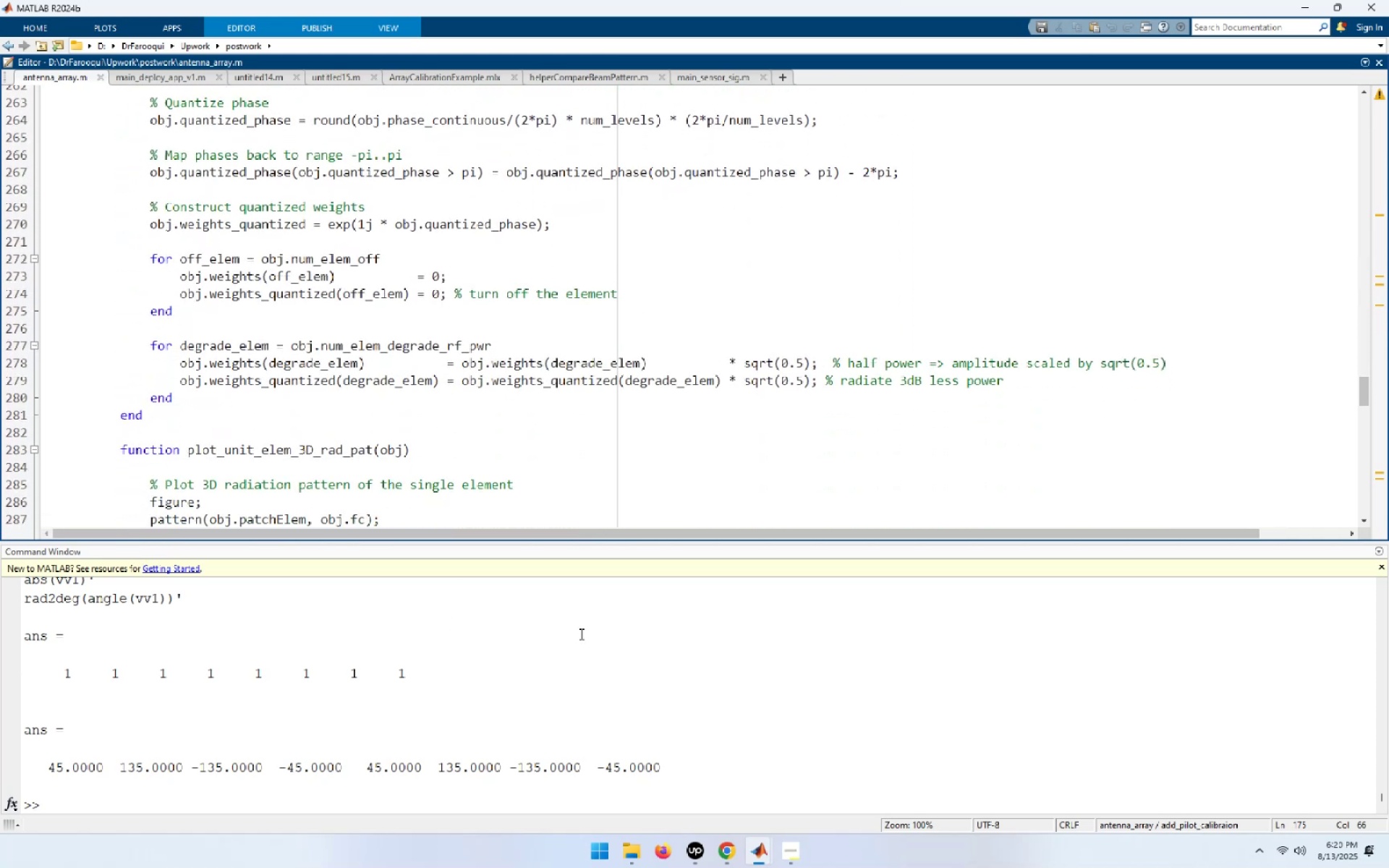 
left_click([580, 634])
 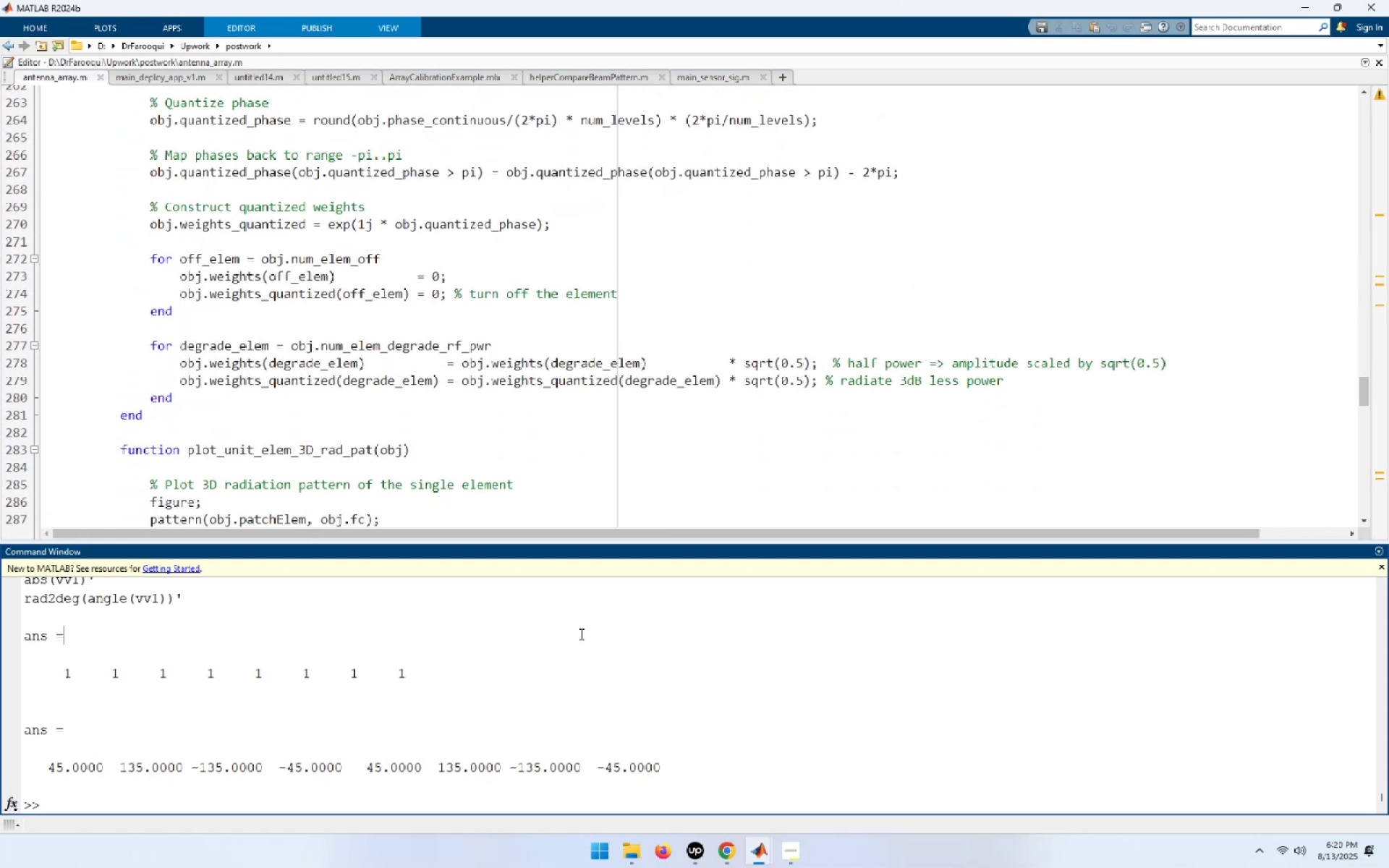 
left_click([580, 634])
 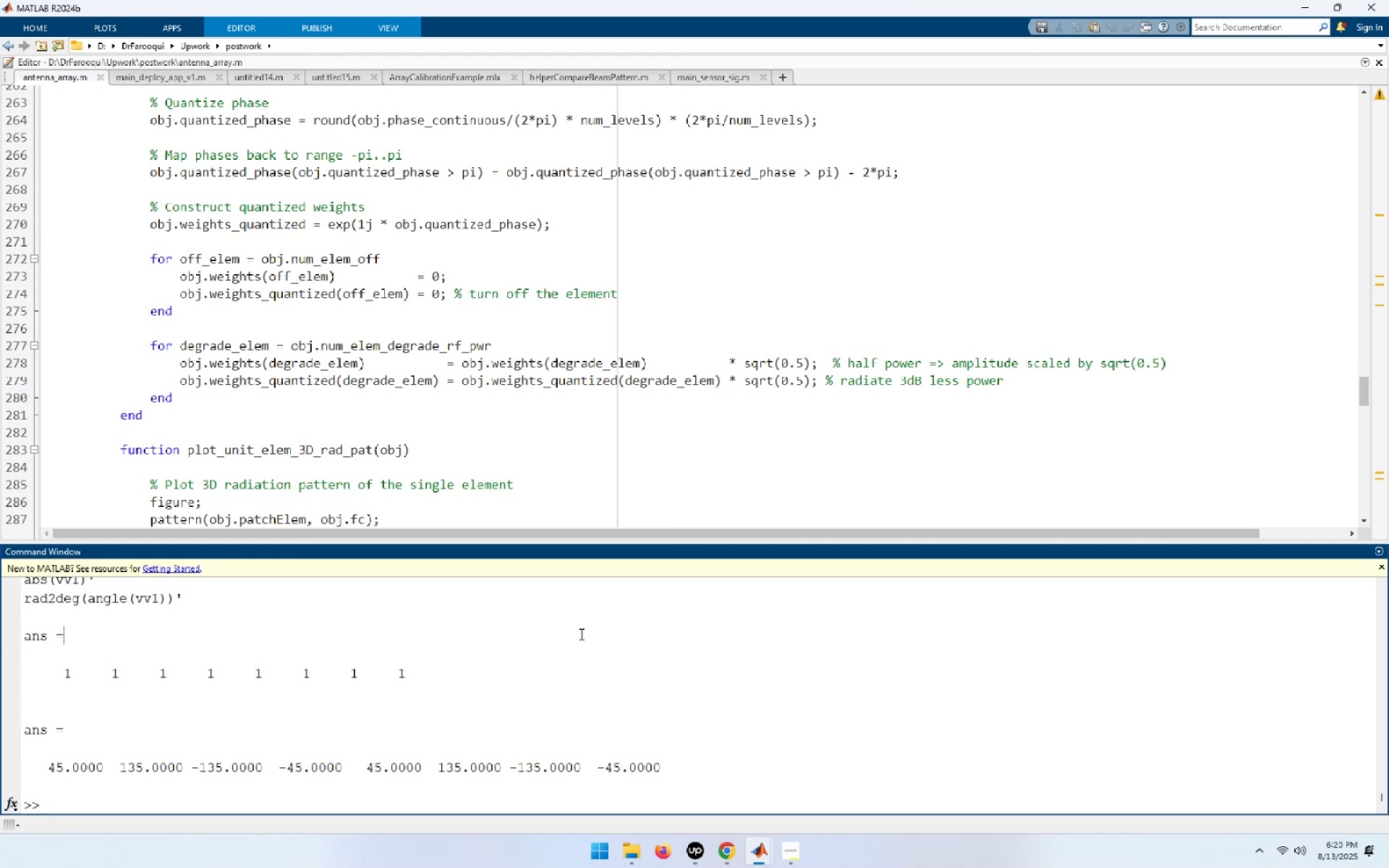 
type(close)
 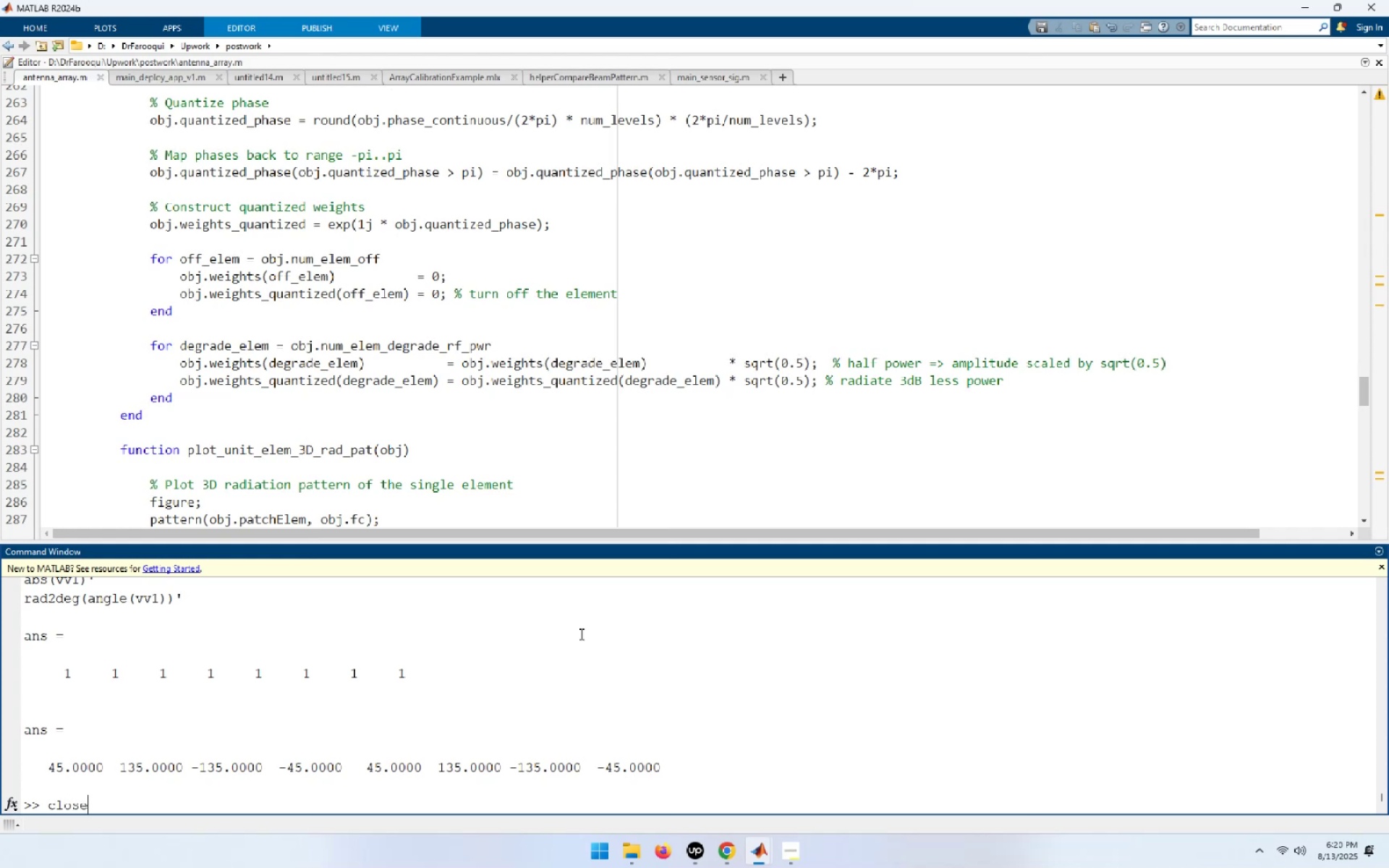 
key(ArrowUp)
 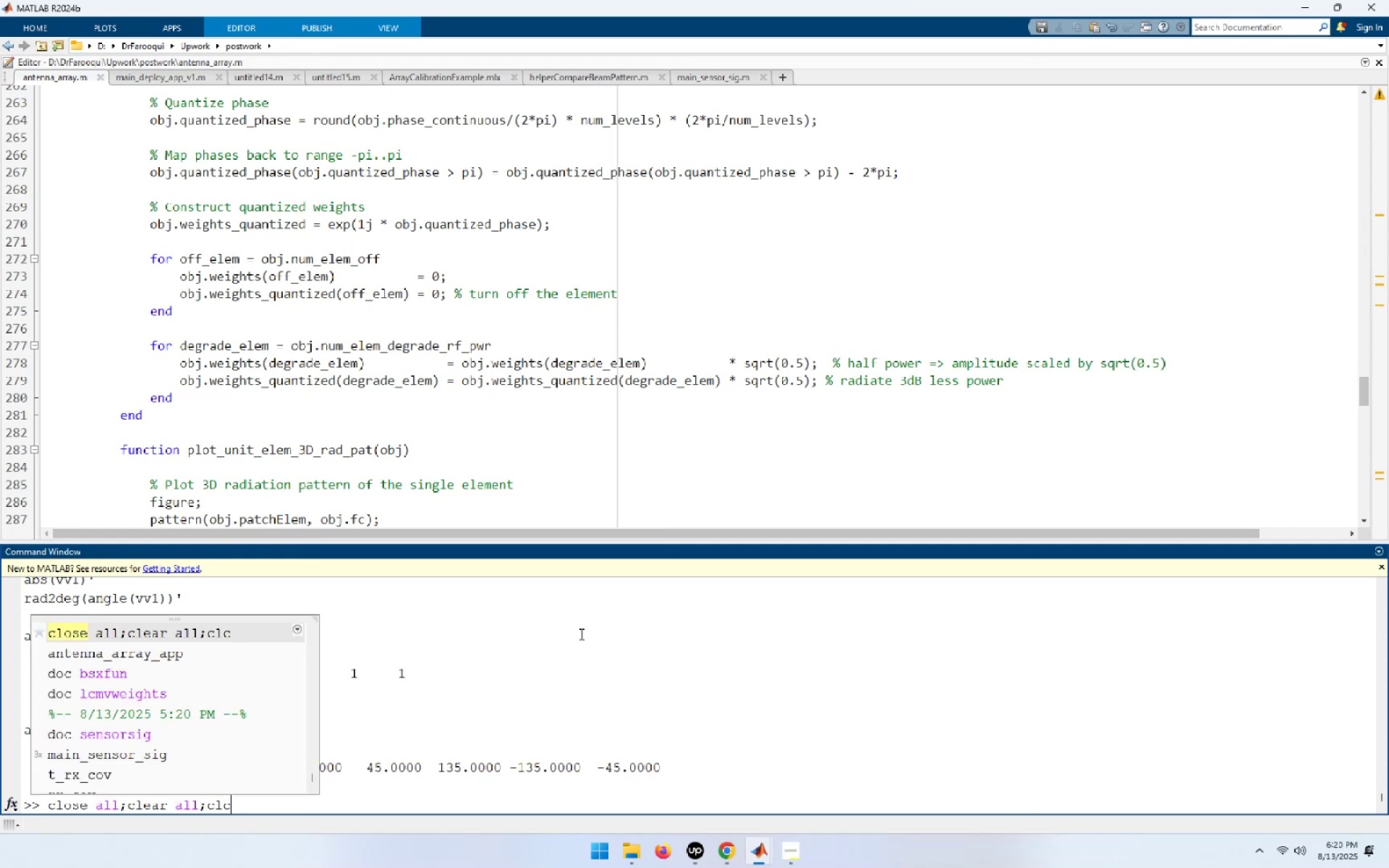 
key(NumpadEnter)
 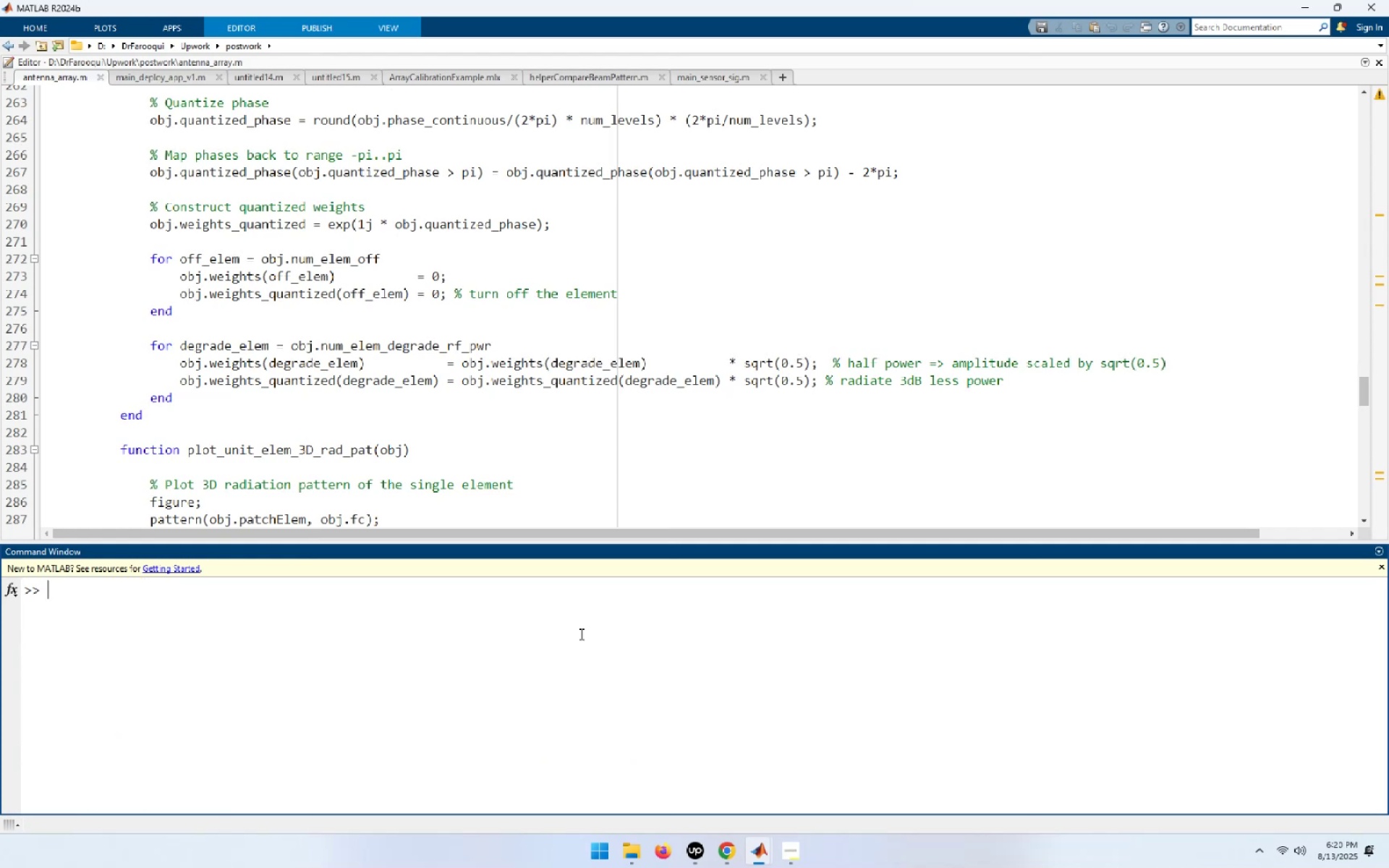 
wait(8.16)
 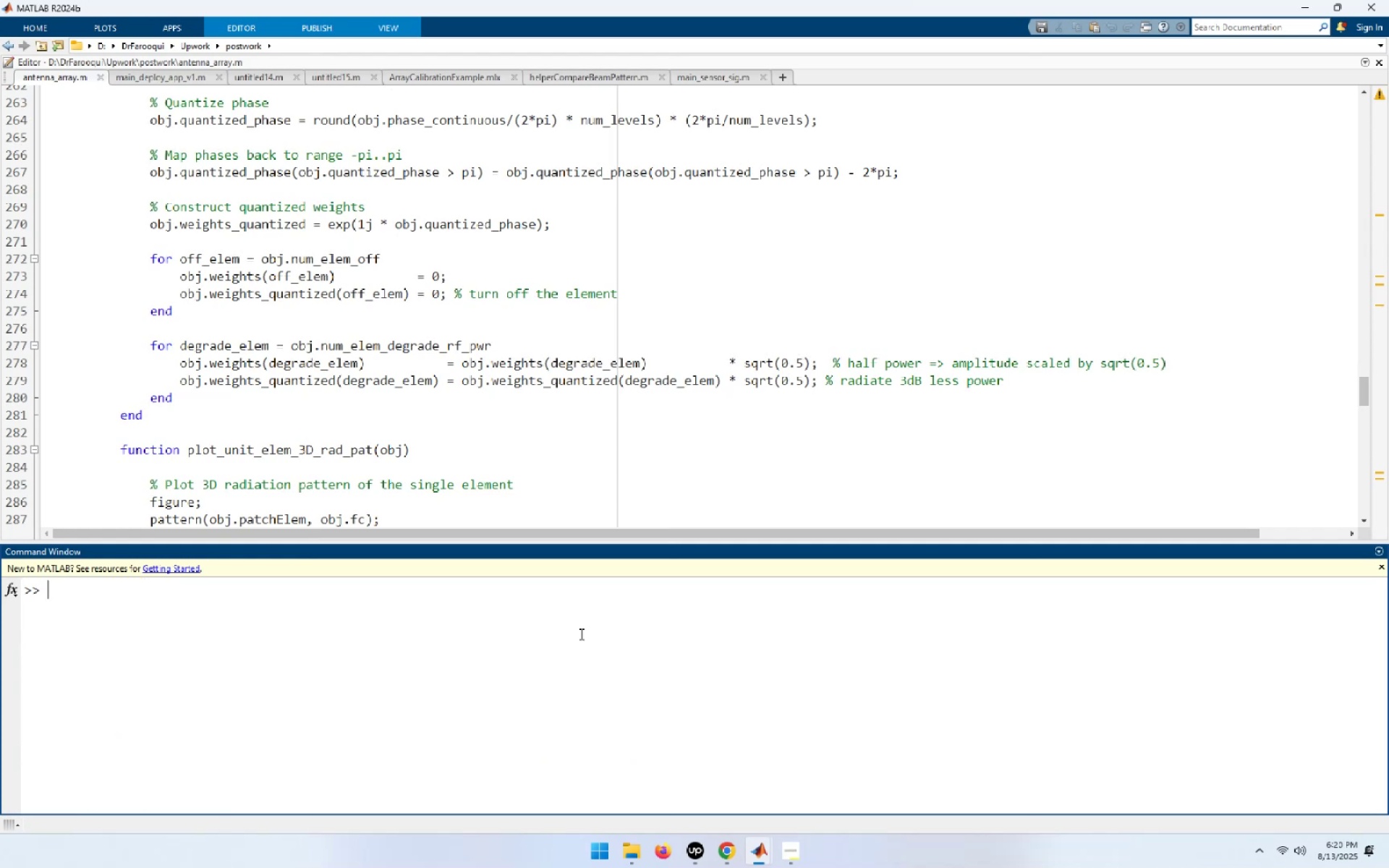 
left_click([696, 454])
 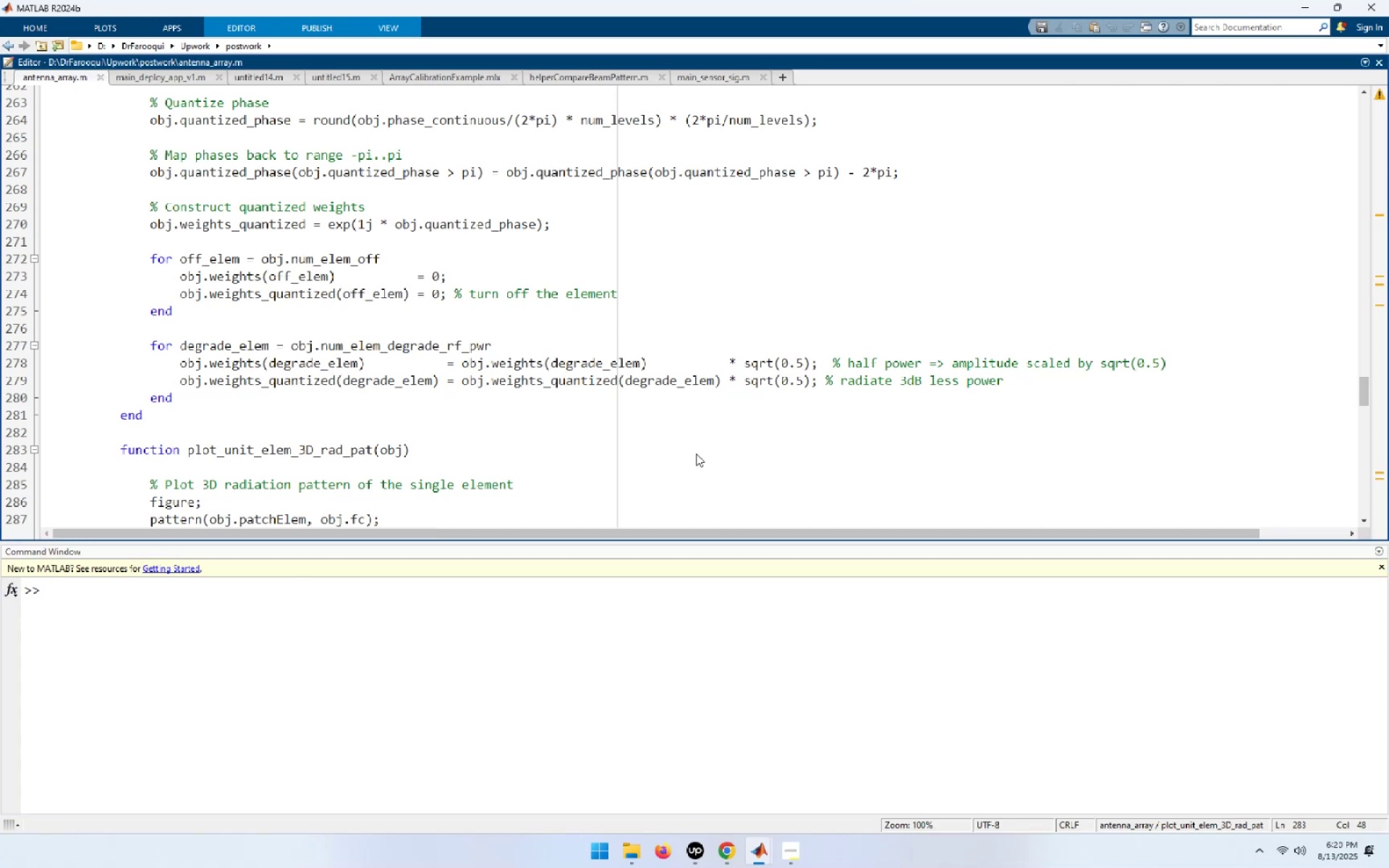 
wait(9.55)
 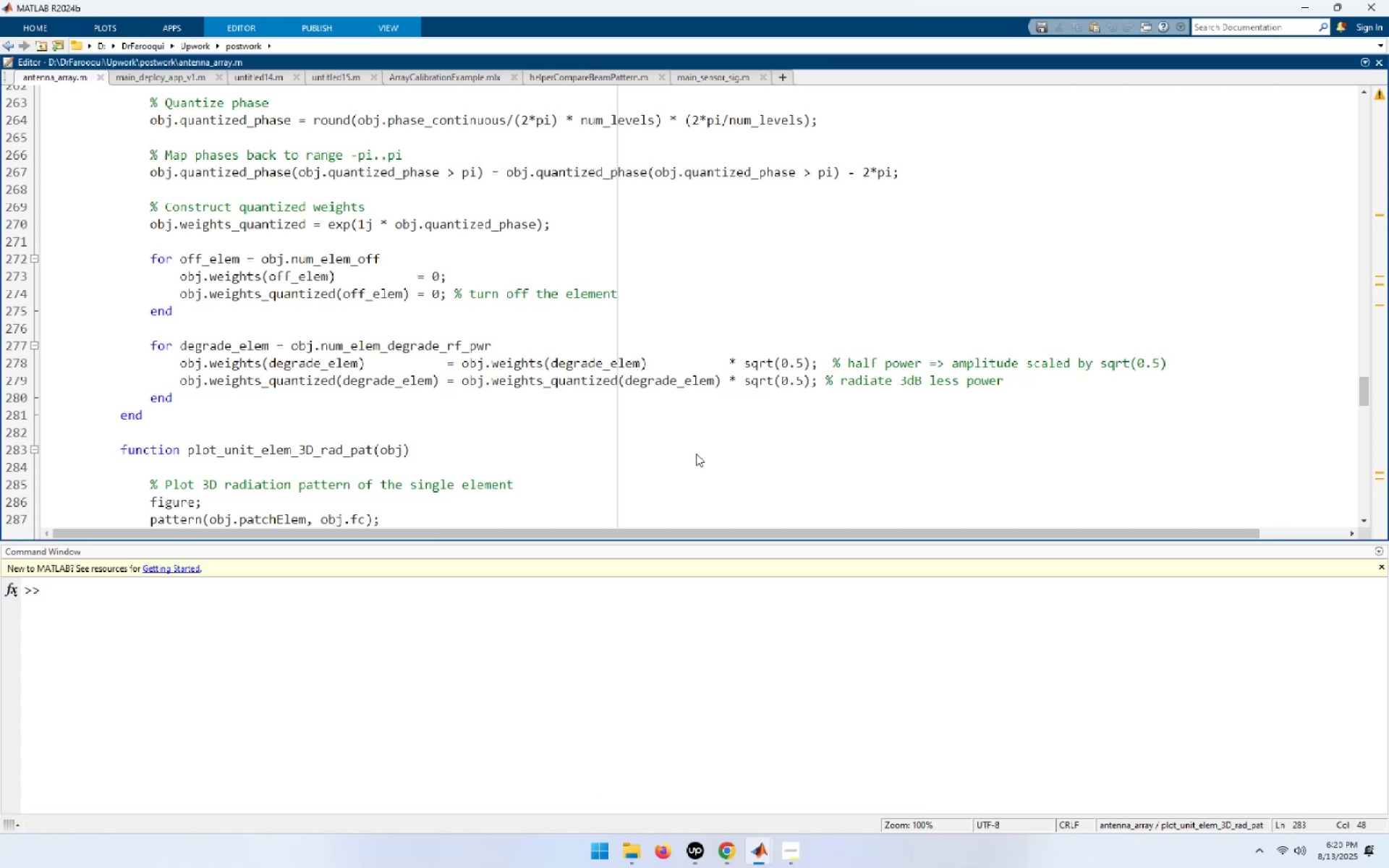 
scroll: coordinate [802, 326], scroll_direction: up, amount: 36.0
 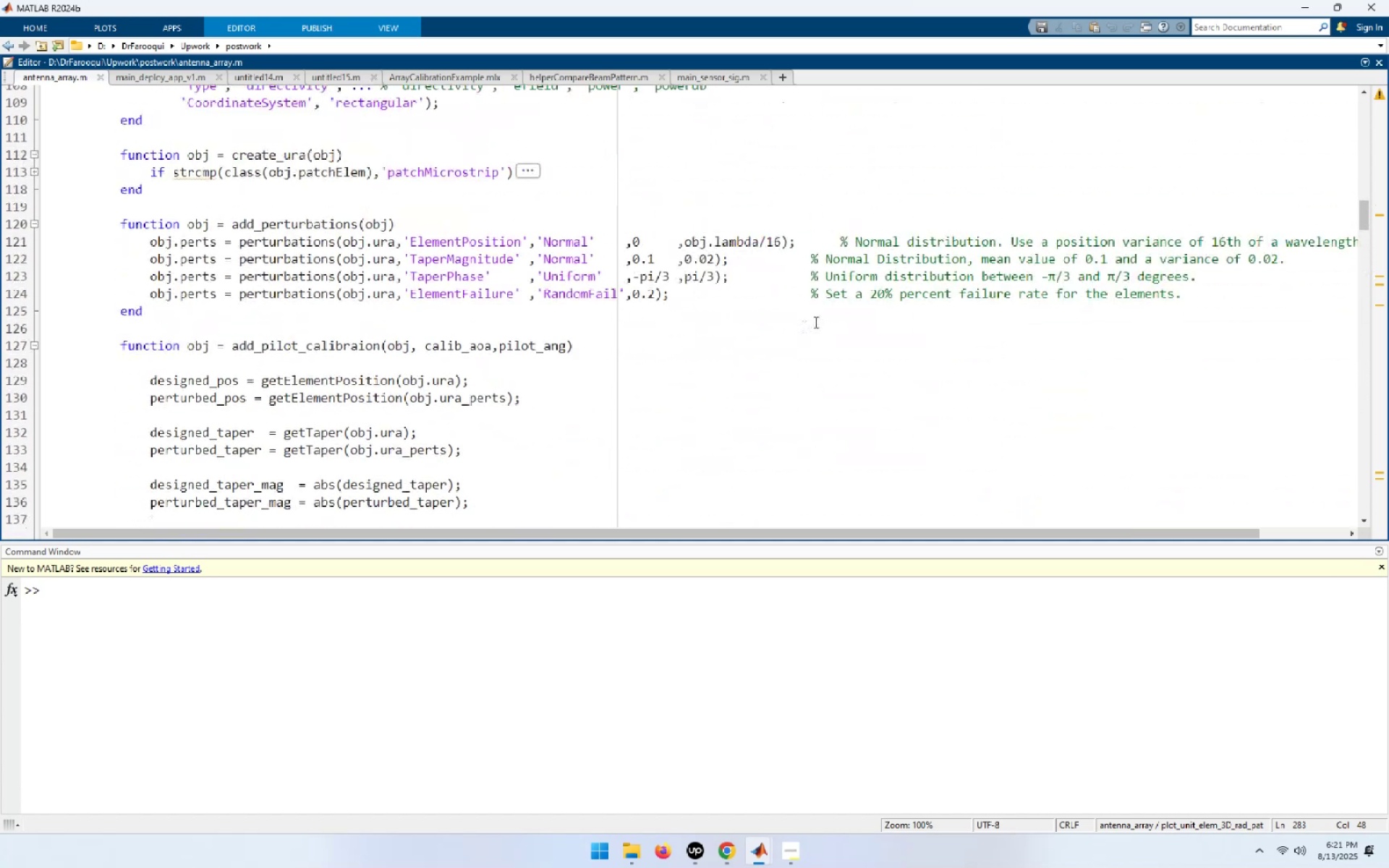 
left_click([818, 317])
 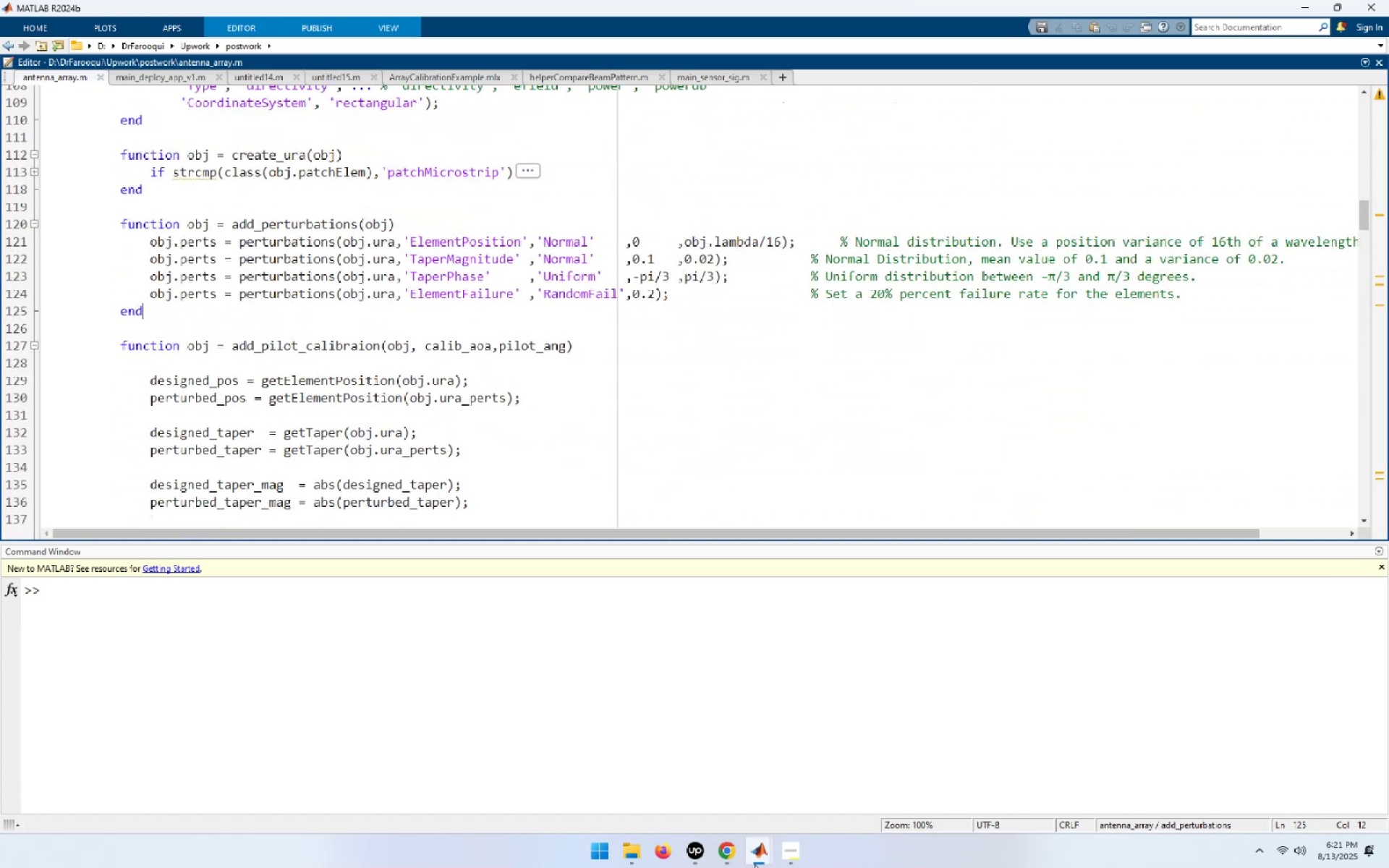 
left_click([752, 860])
 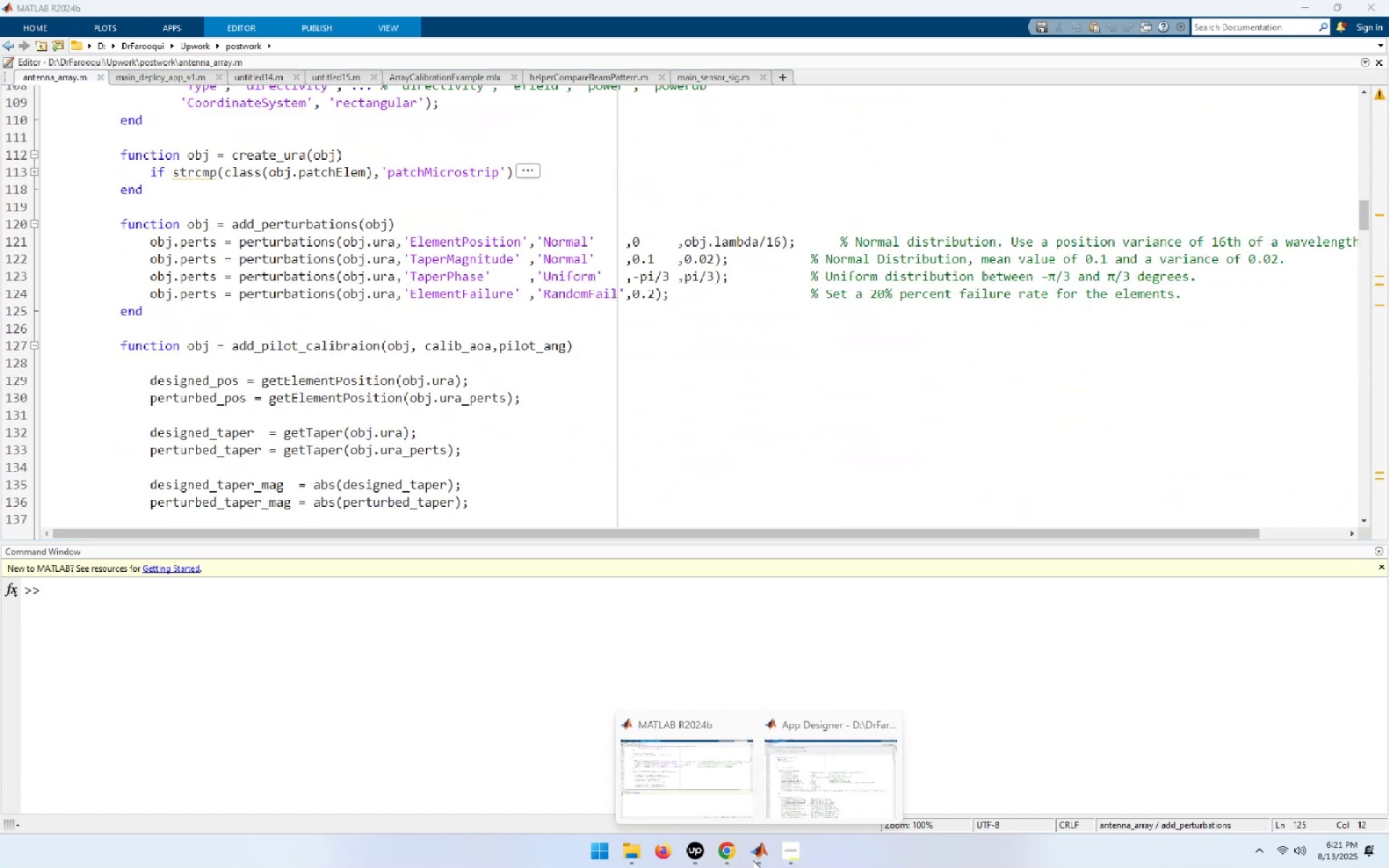 
left_click([829, 779])
 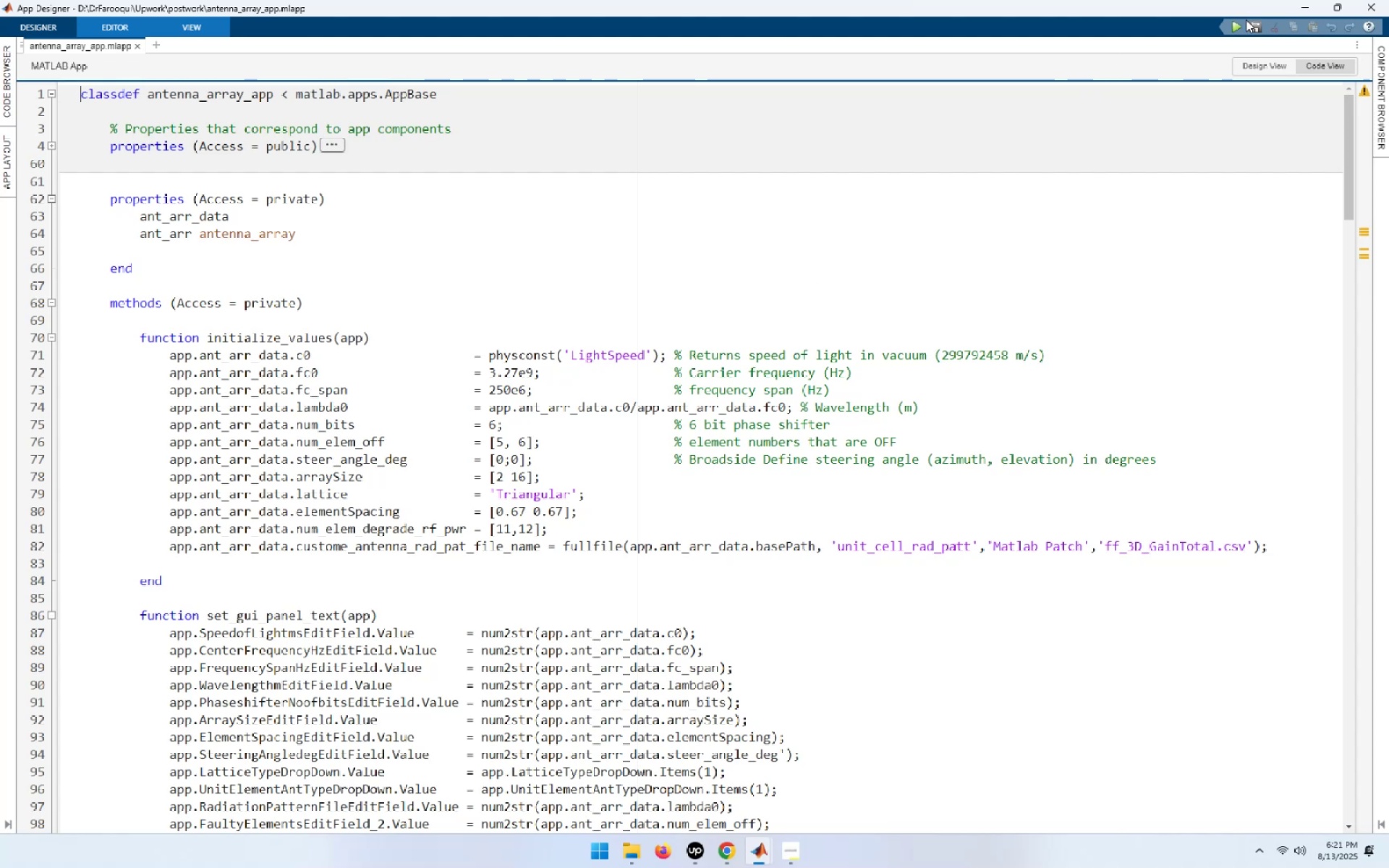 
left_click([1269, 65])
 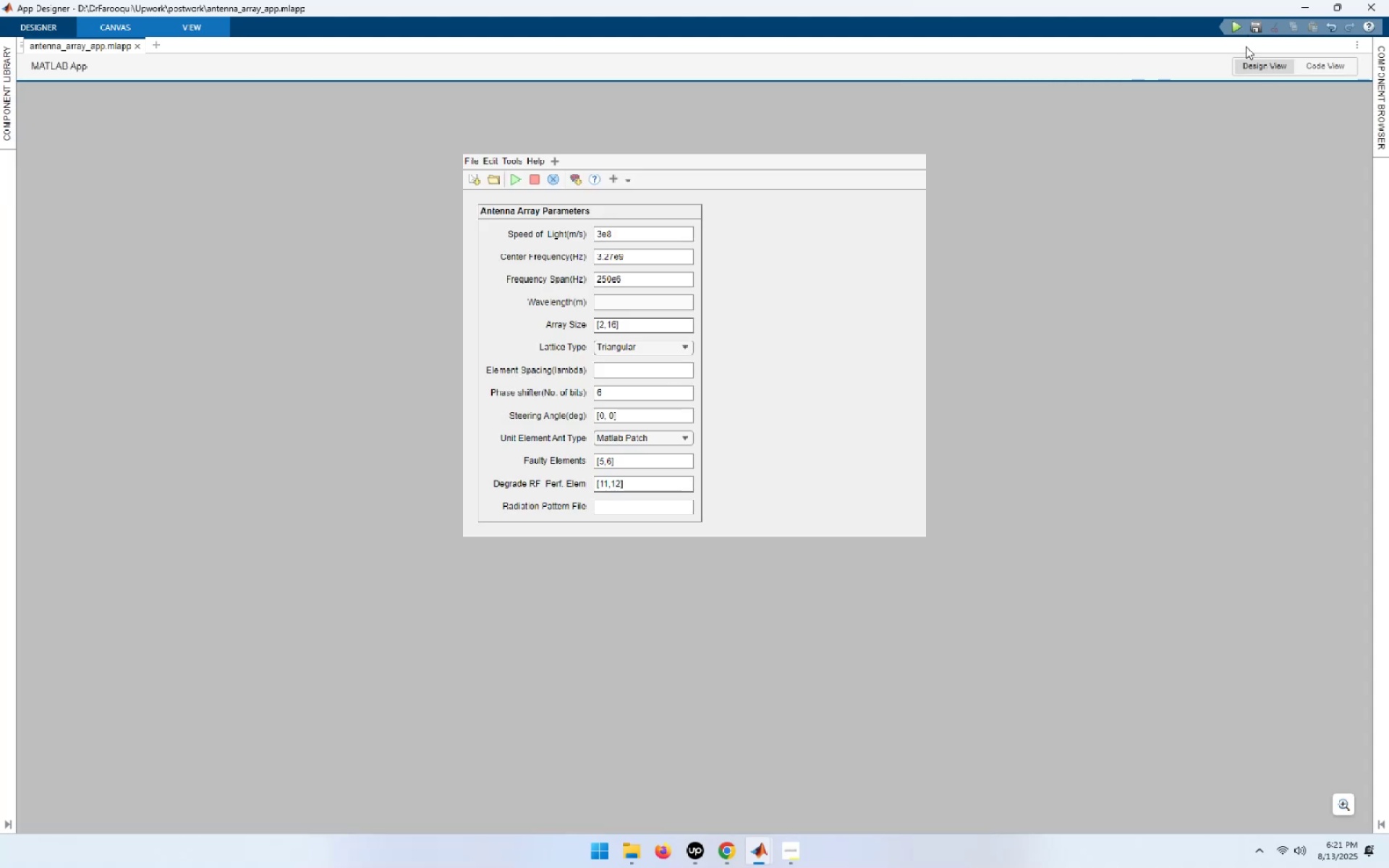 
left_click([1234, 28])
 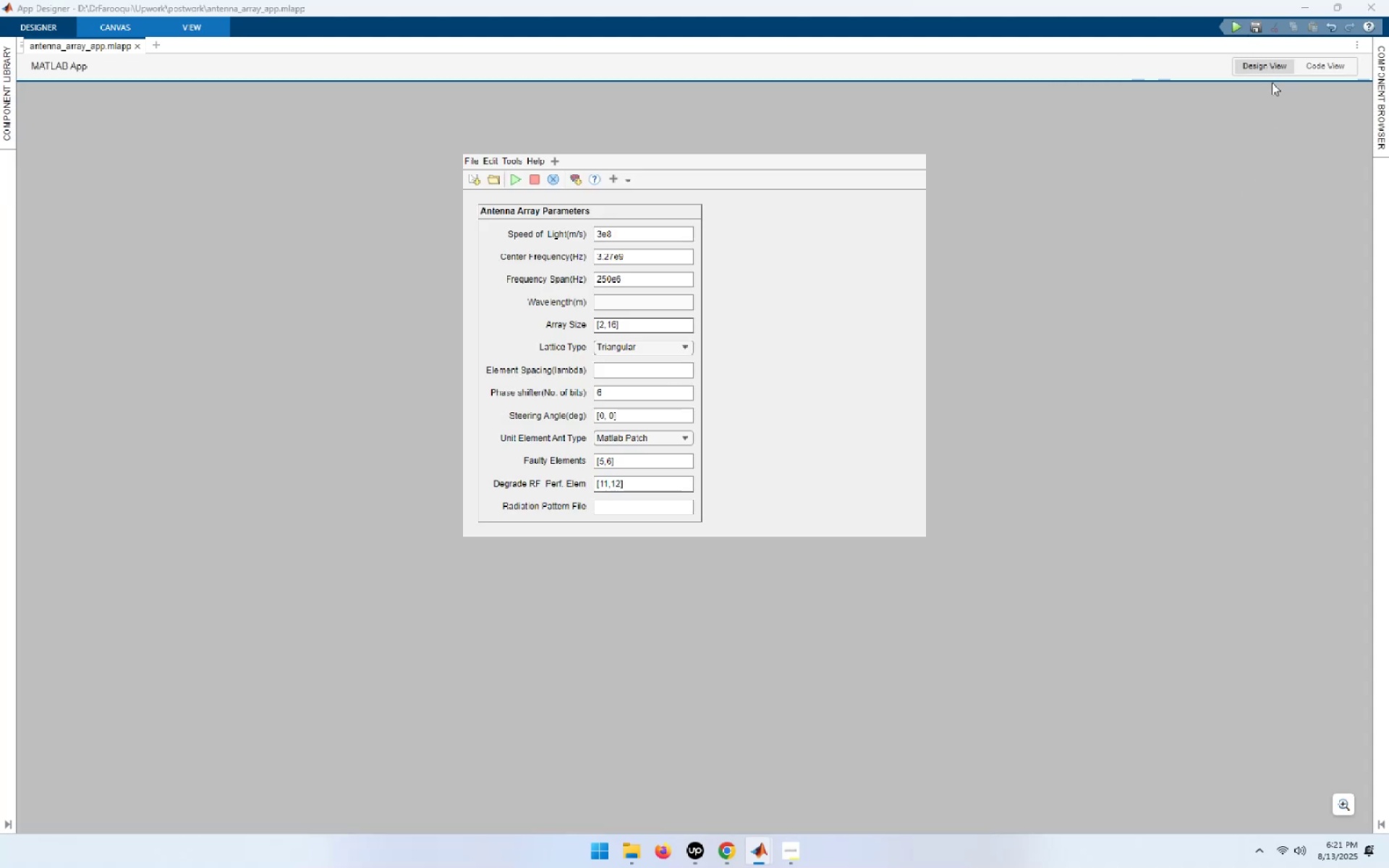 
wait(9.61)
 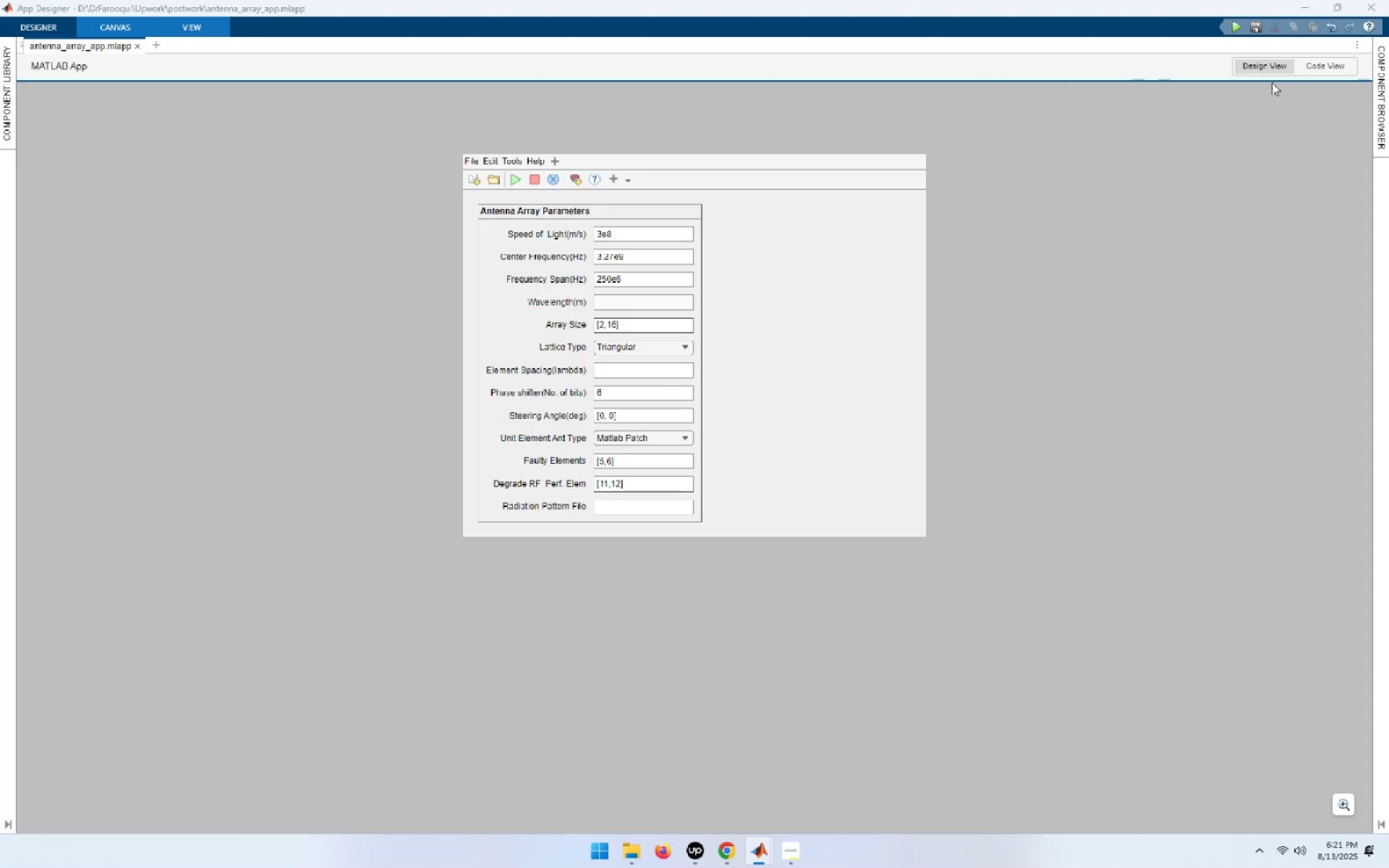 
left_click([119, 438])
 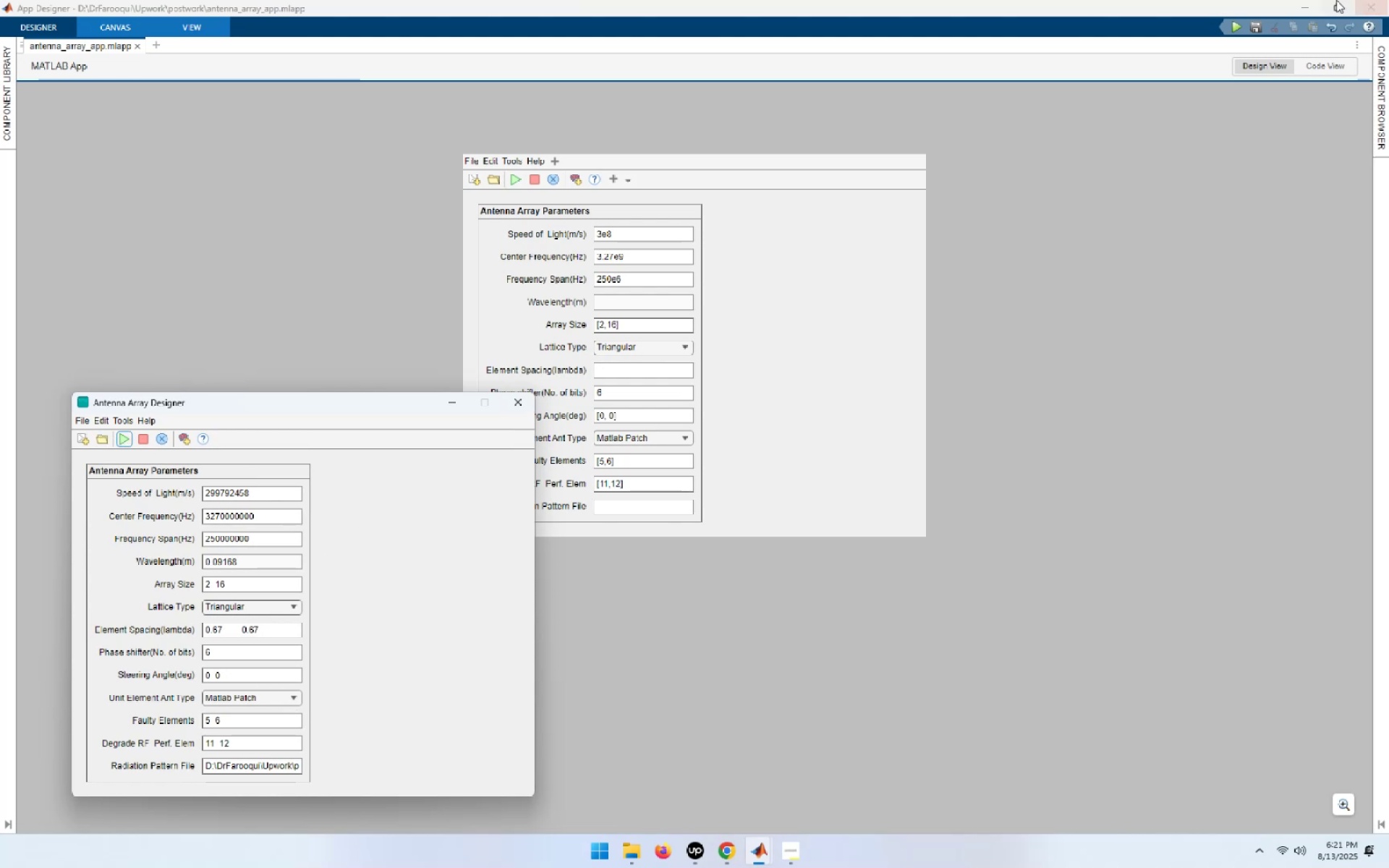 
wait(7.53)
 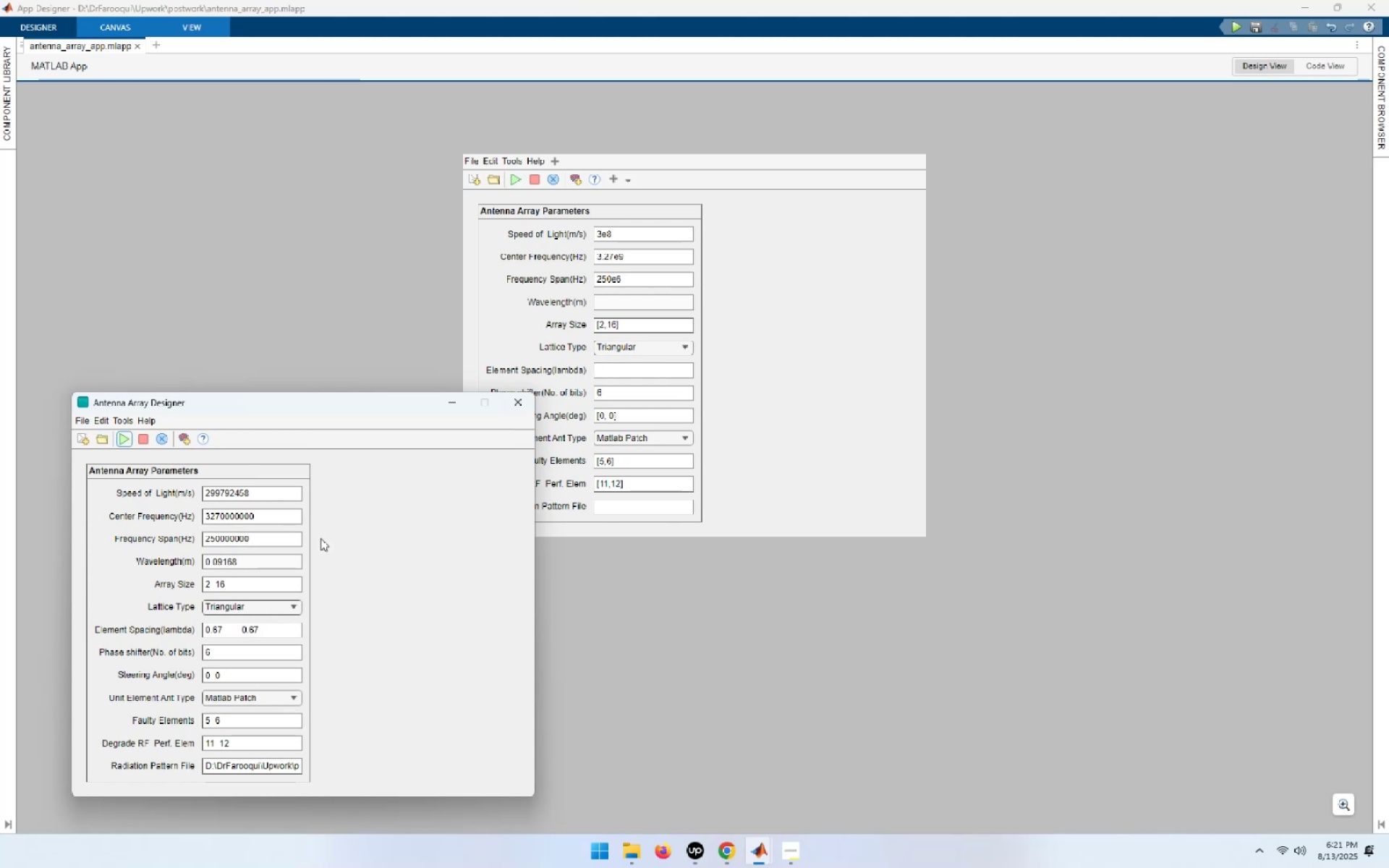 
left_click([1298, 9])
 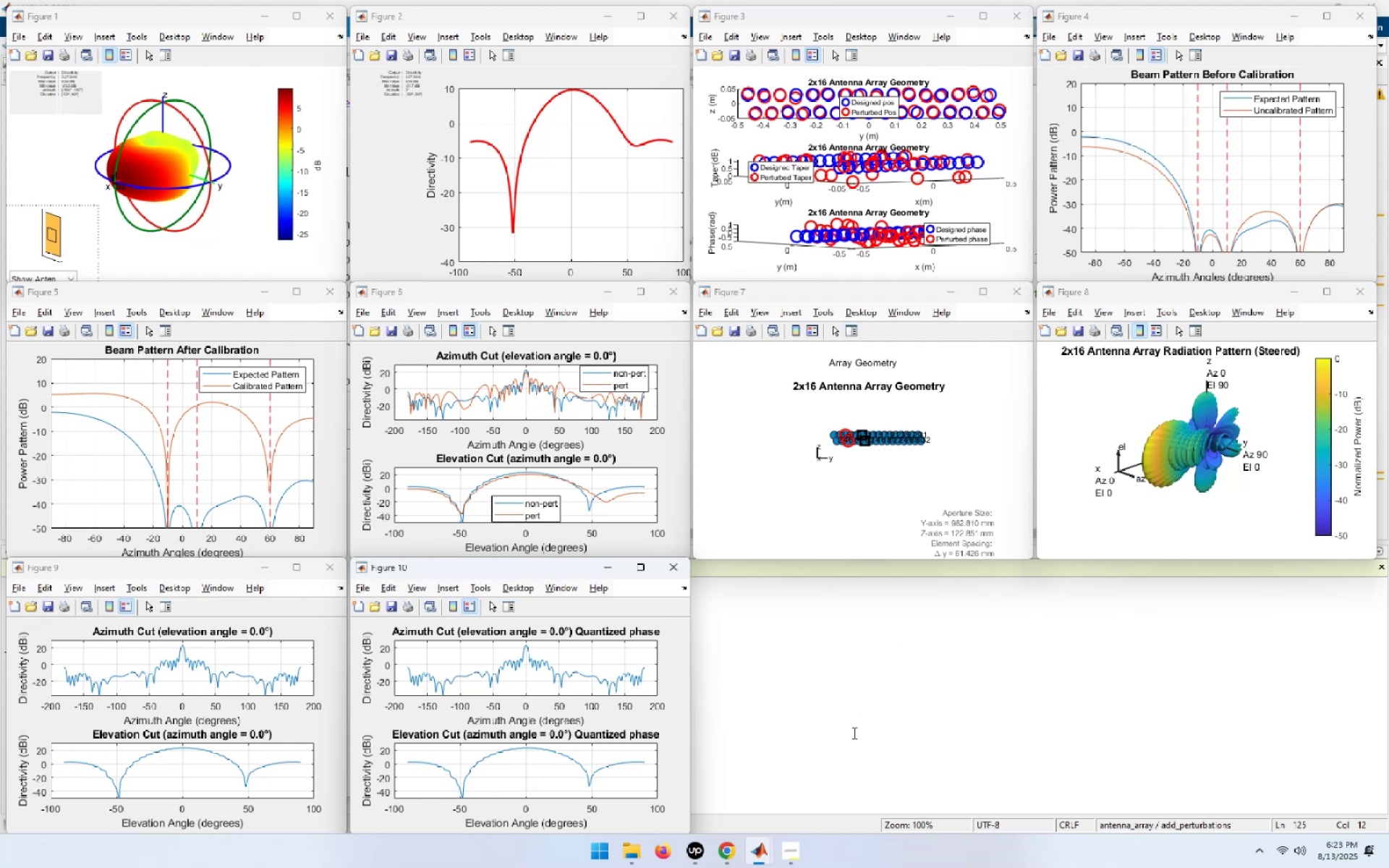 
wait(110.18)
 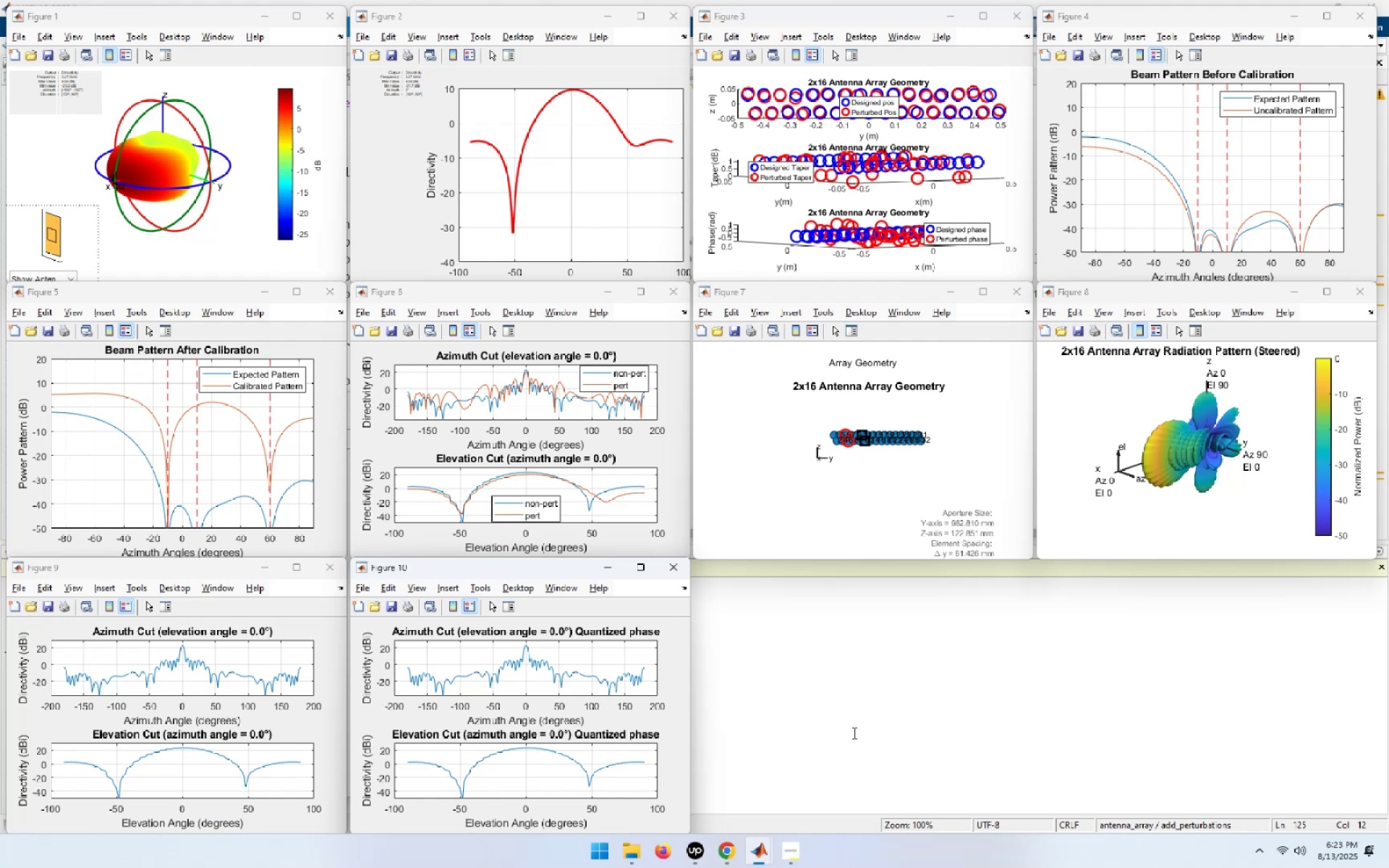 
left_click([1108, 652])
 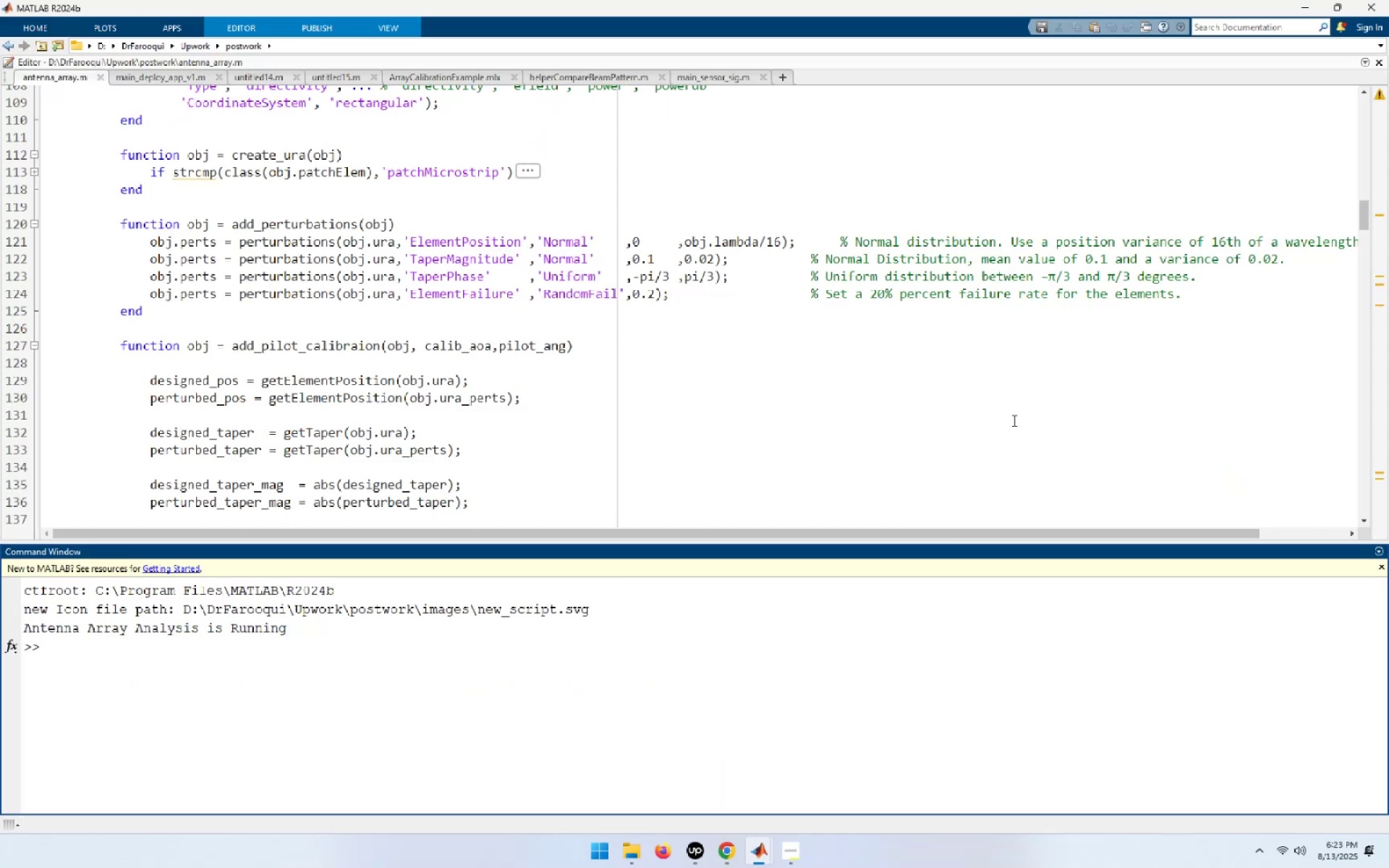 
left_click([1013, 417])
 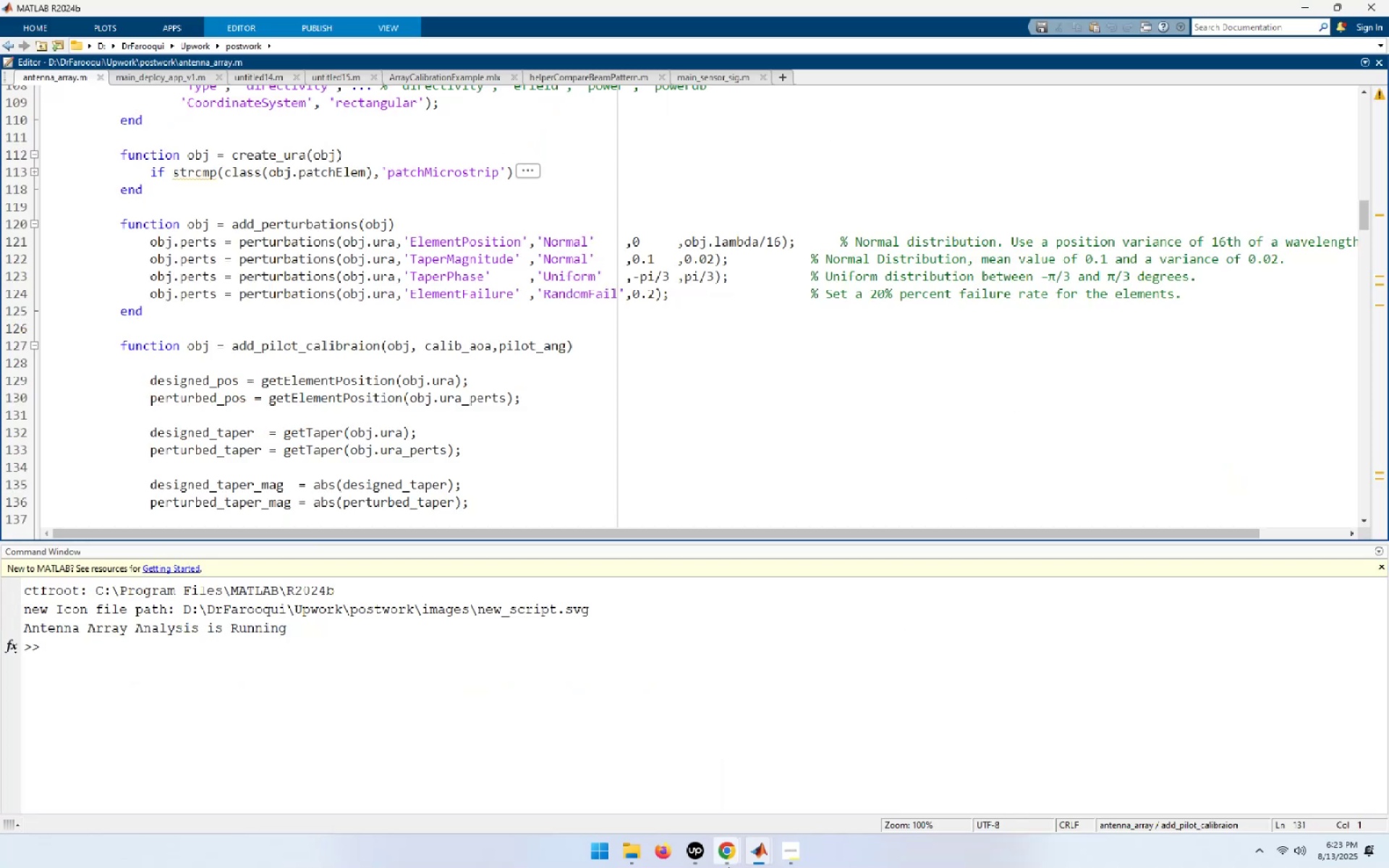 
left_click([720, 857])
 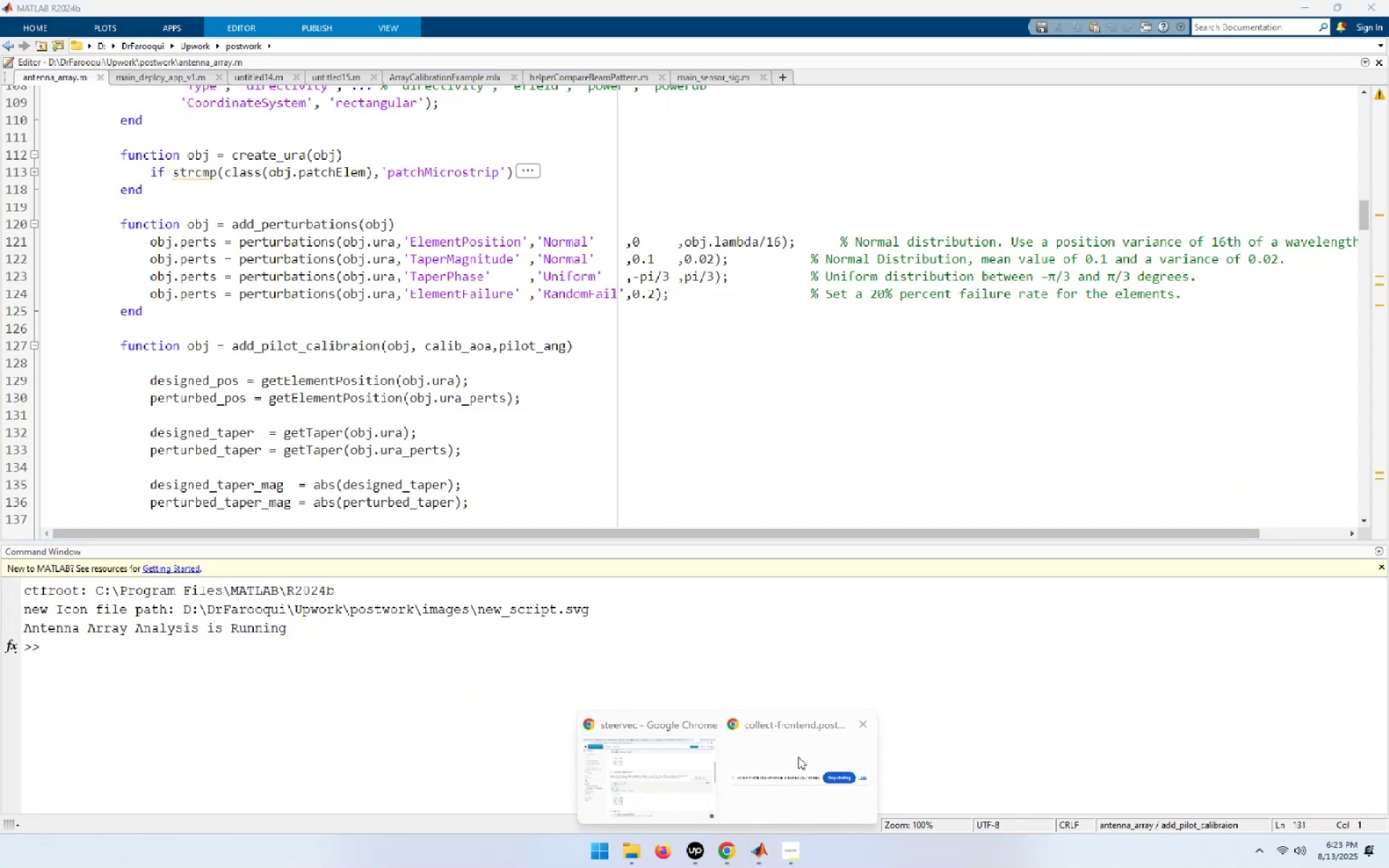 